 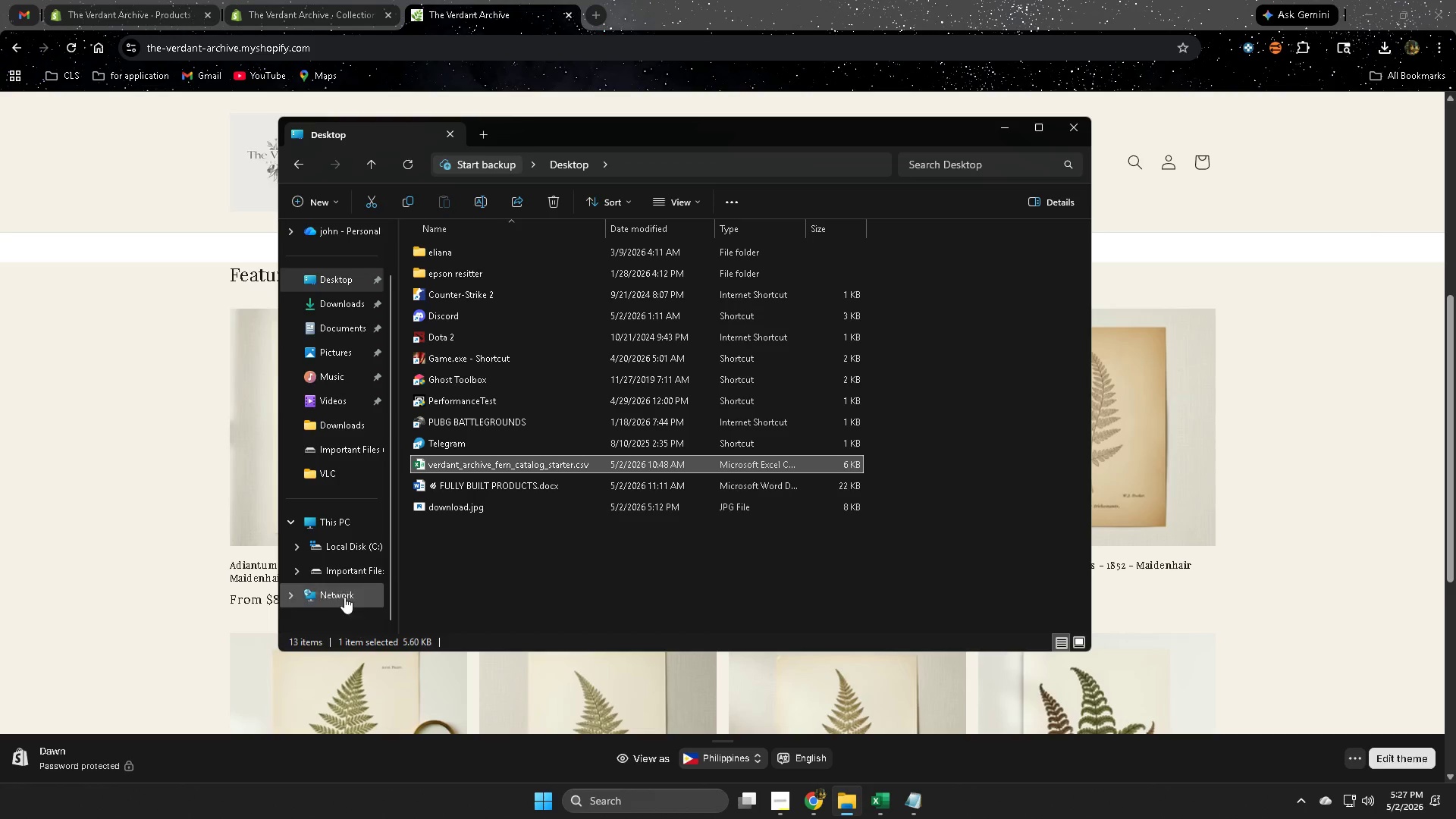 
left_click([350, 566])
 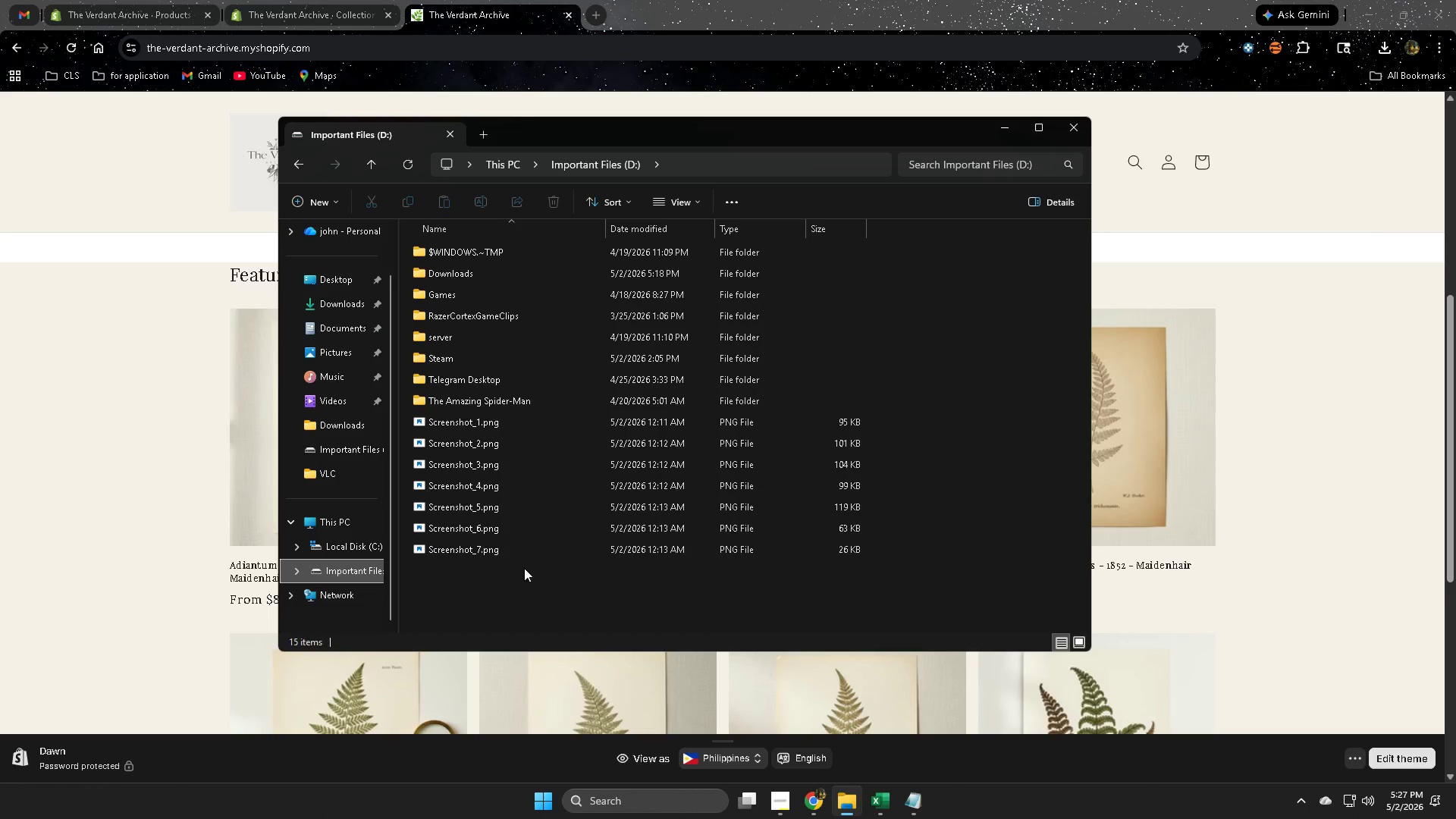 
left_click_drag(start_coordinate=[524, 563], to_coordinate=[529, 427])
 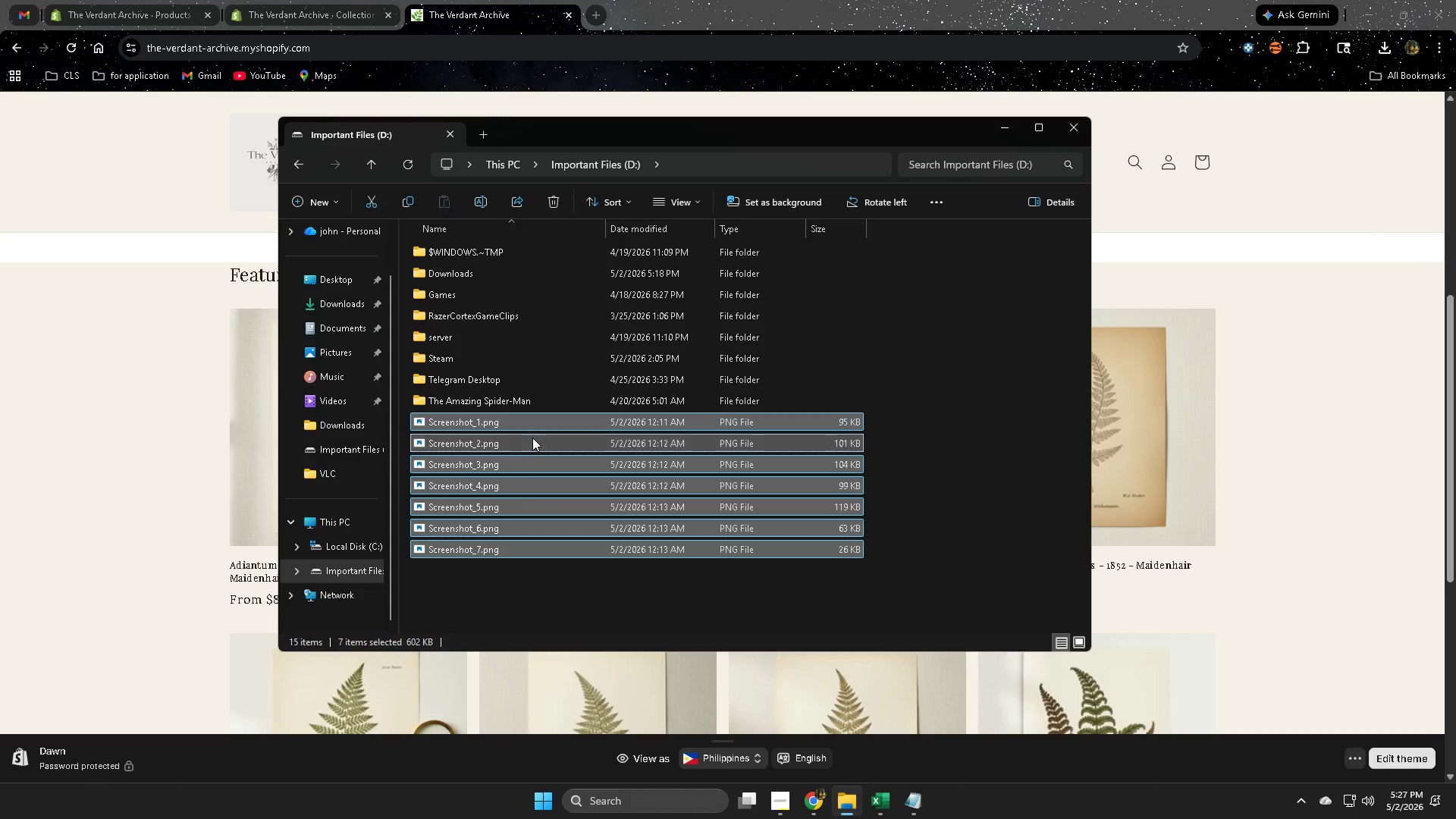 
key(Delete)
 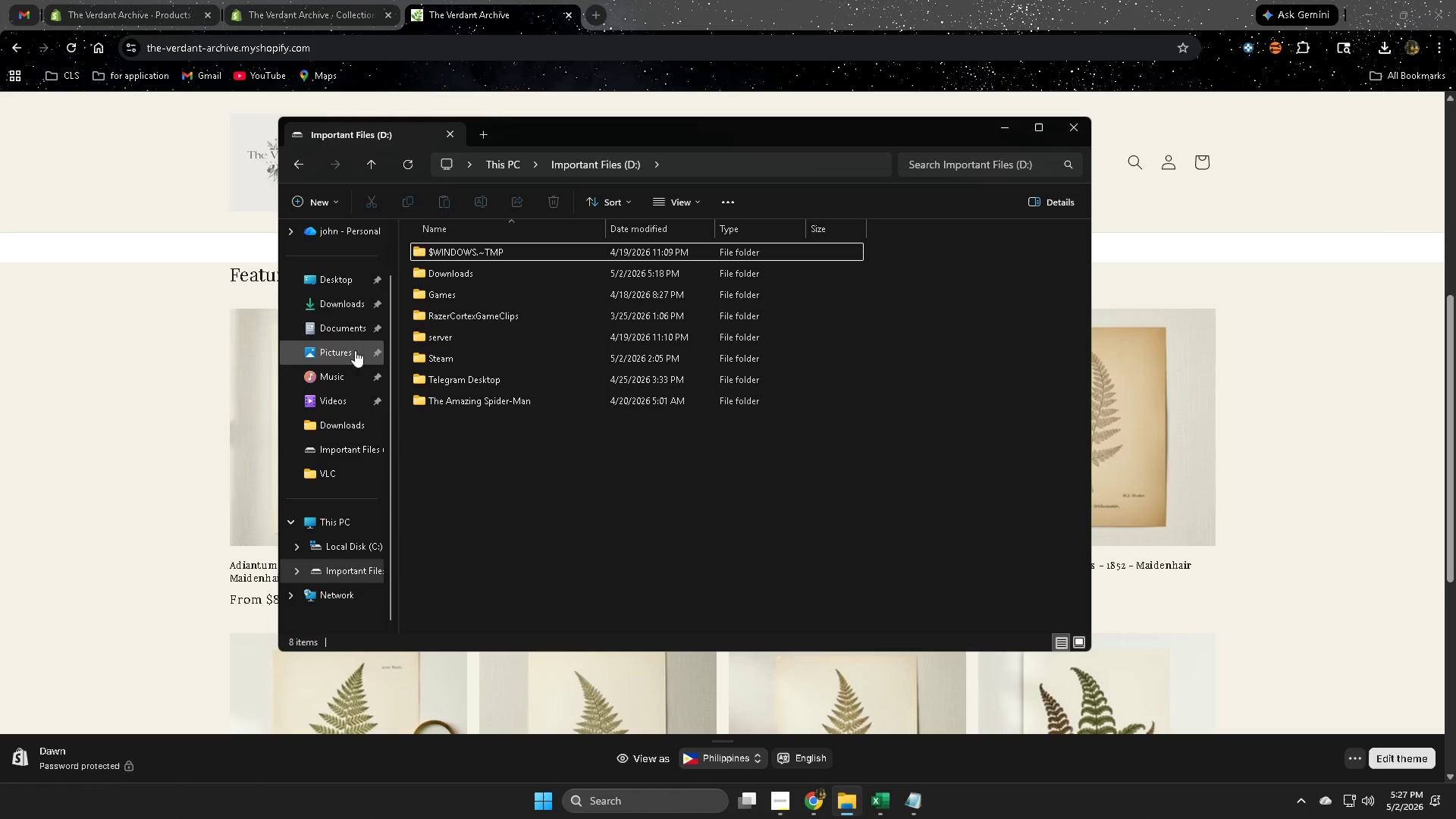 
left_click([349, 303])
 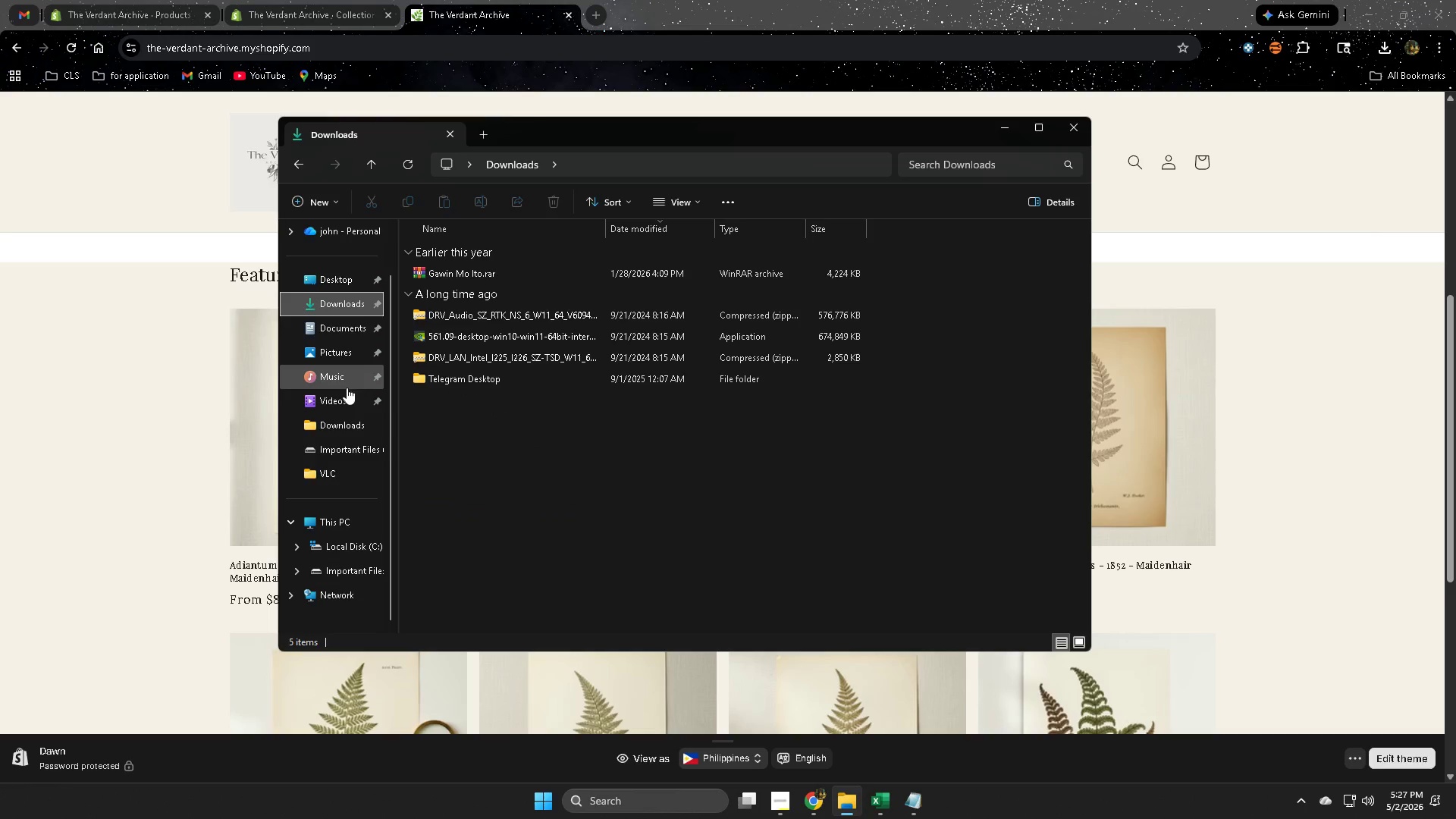 
left_click([353, 428])
 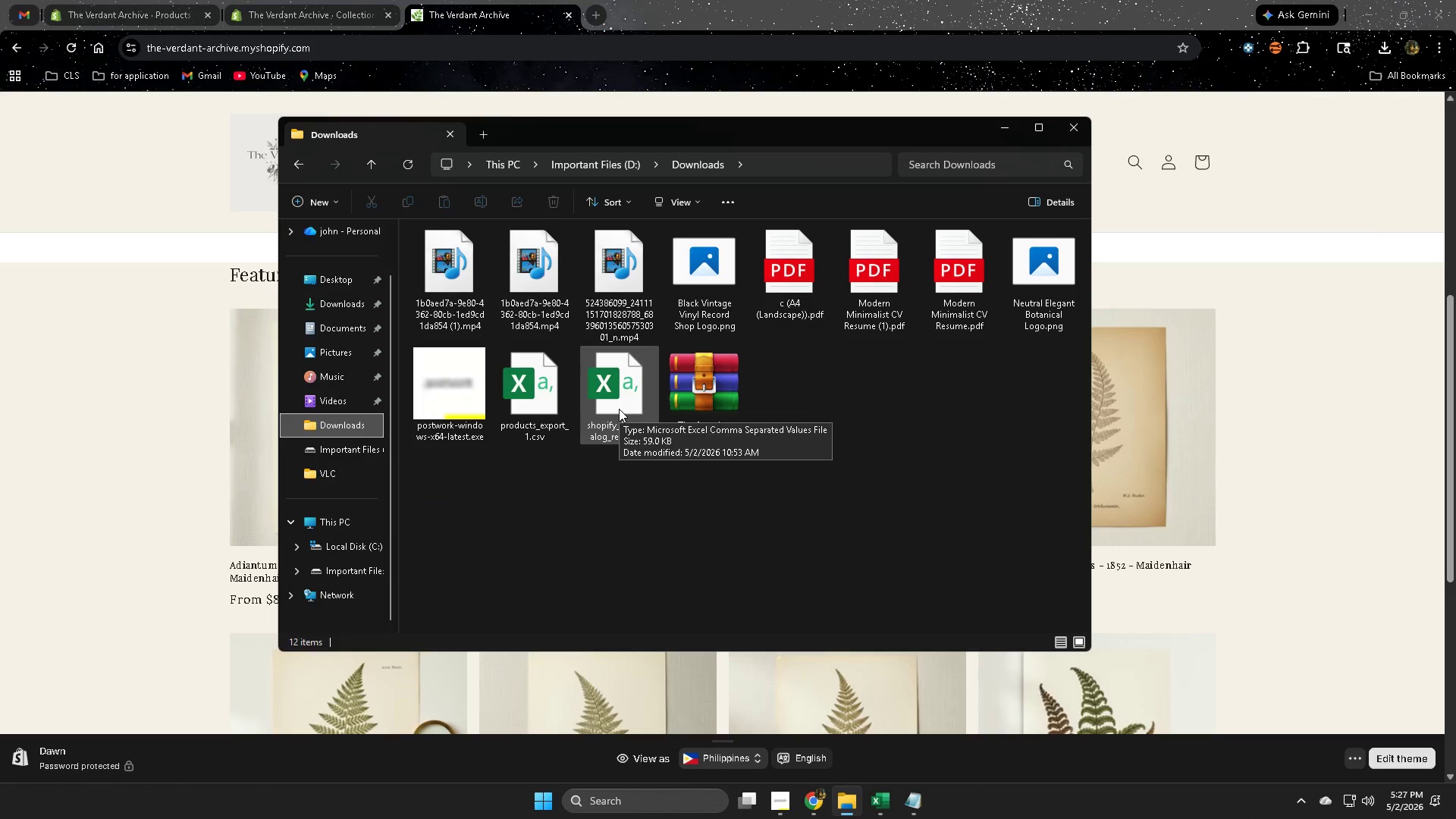 
left_click([546, 400])
 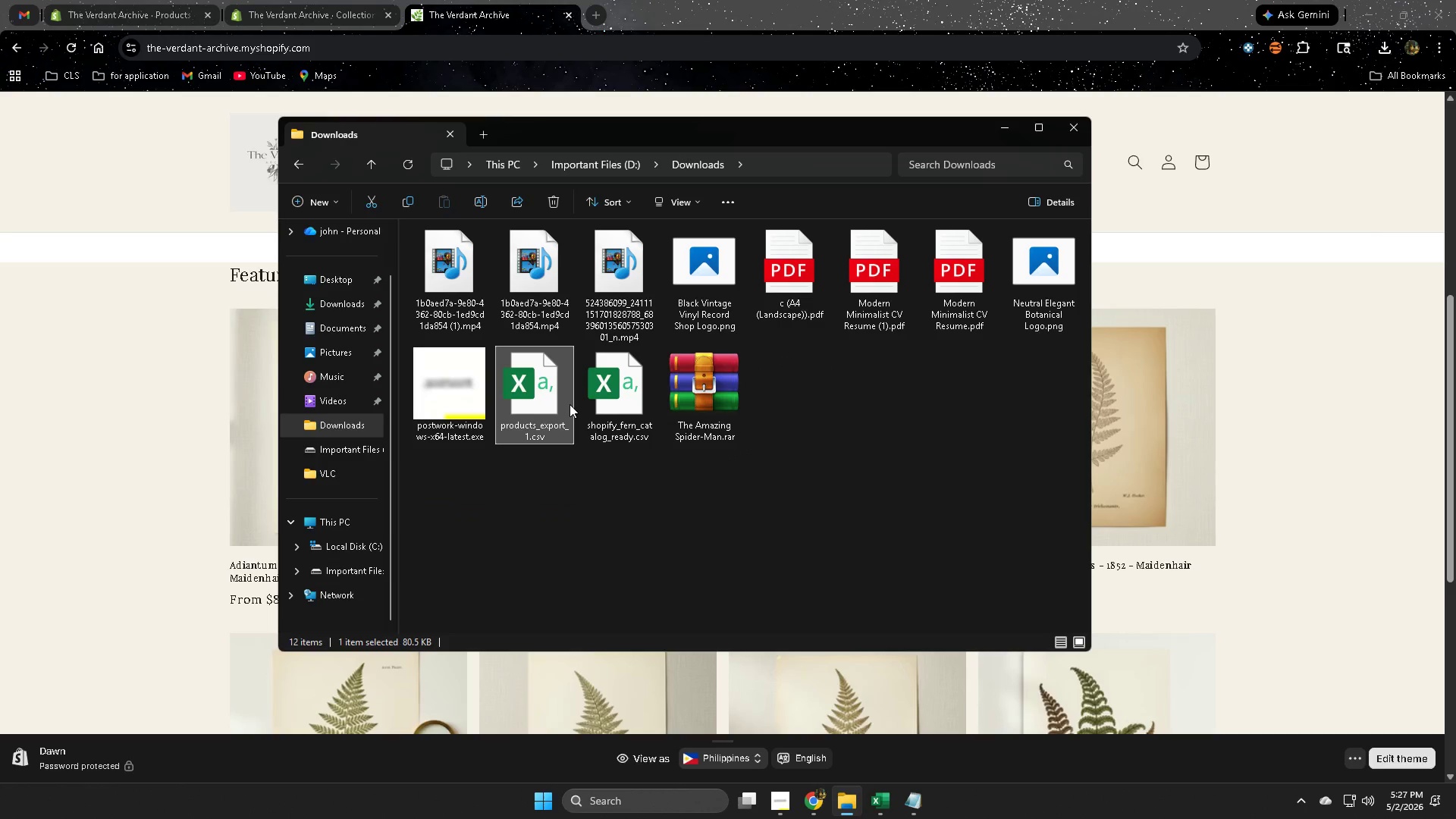 
key(Delete)
 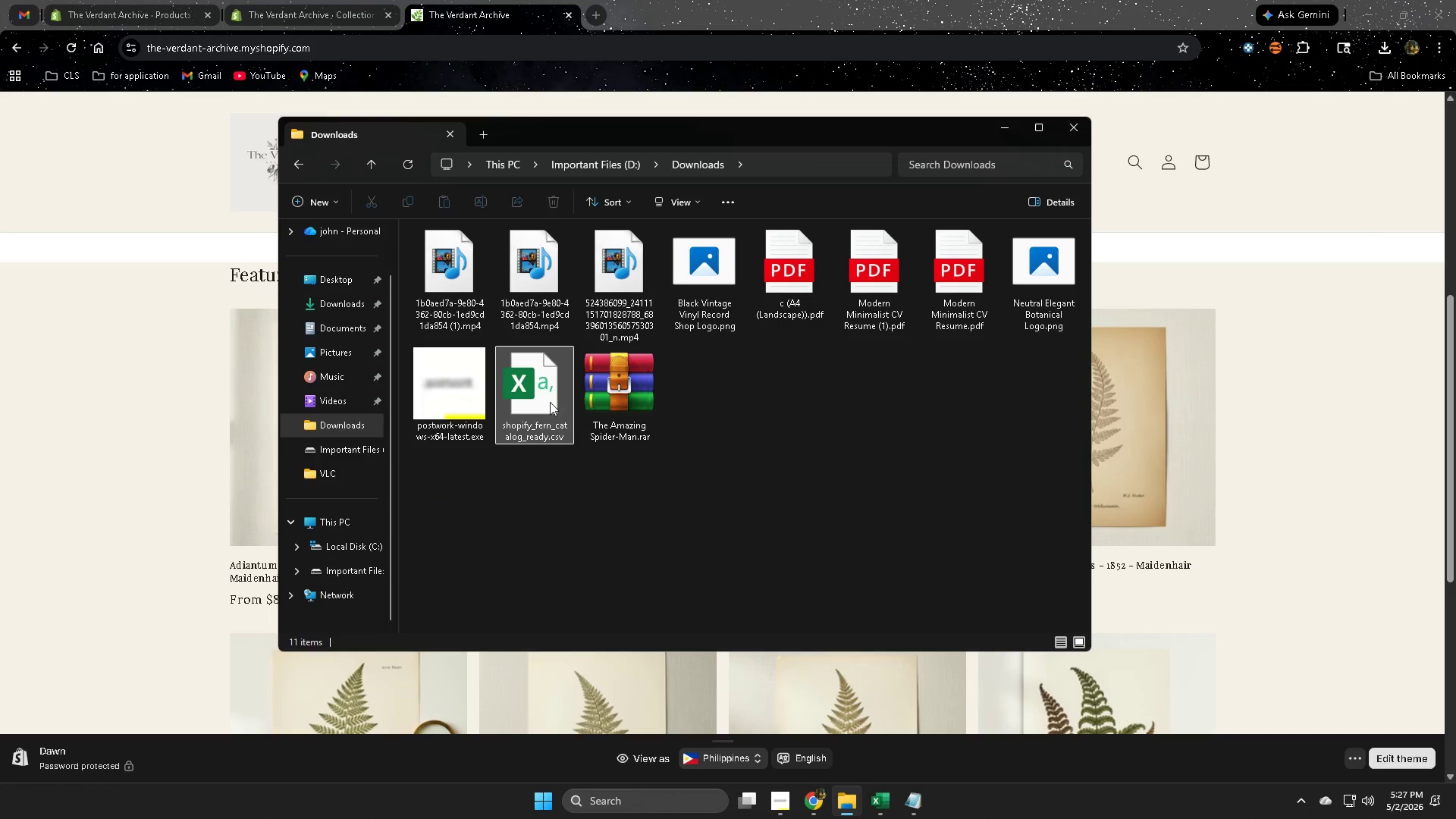 
left_click([545, 399])
 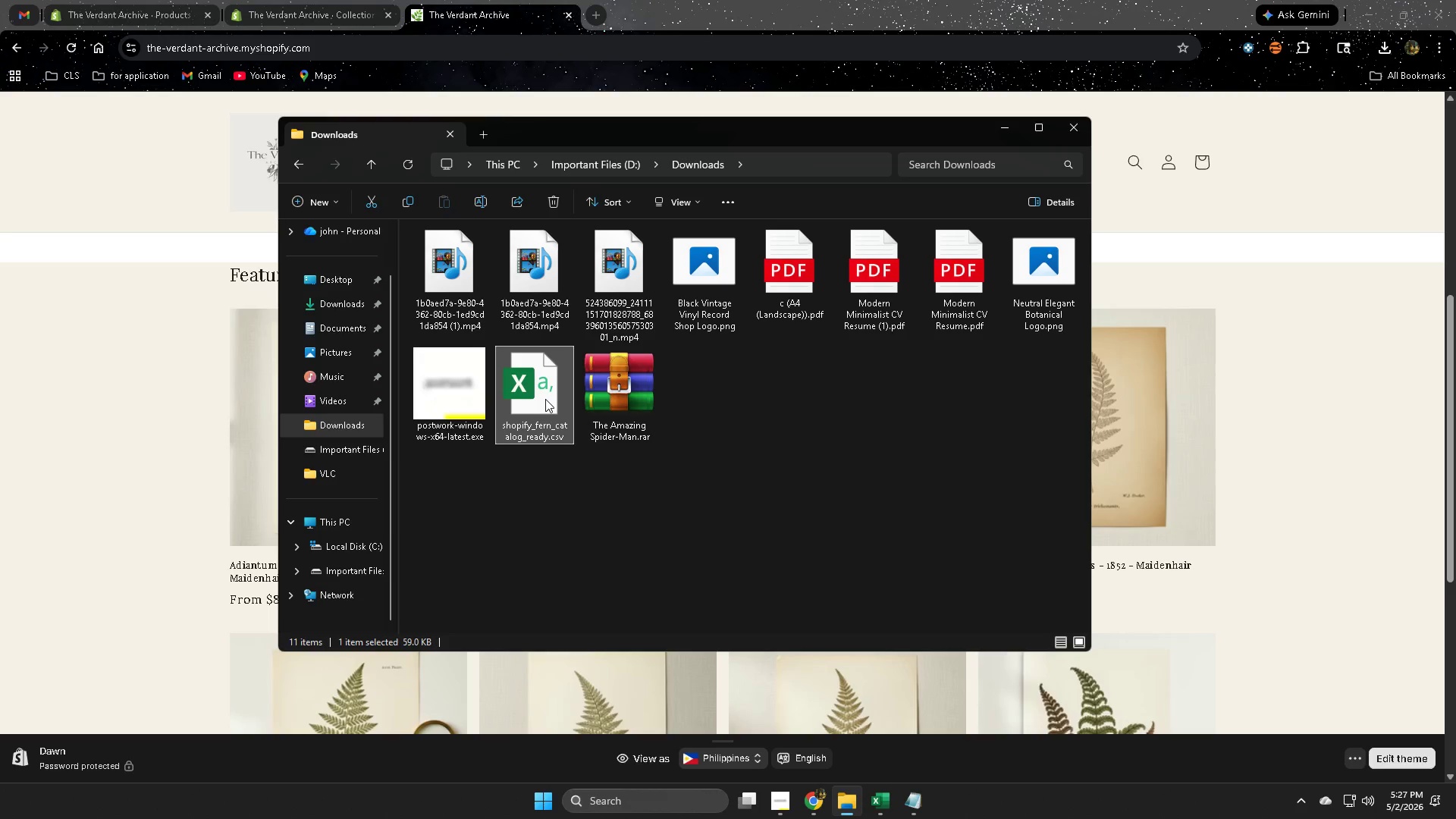 
key(Delete)
 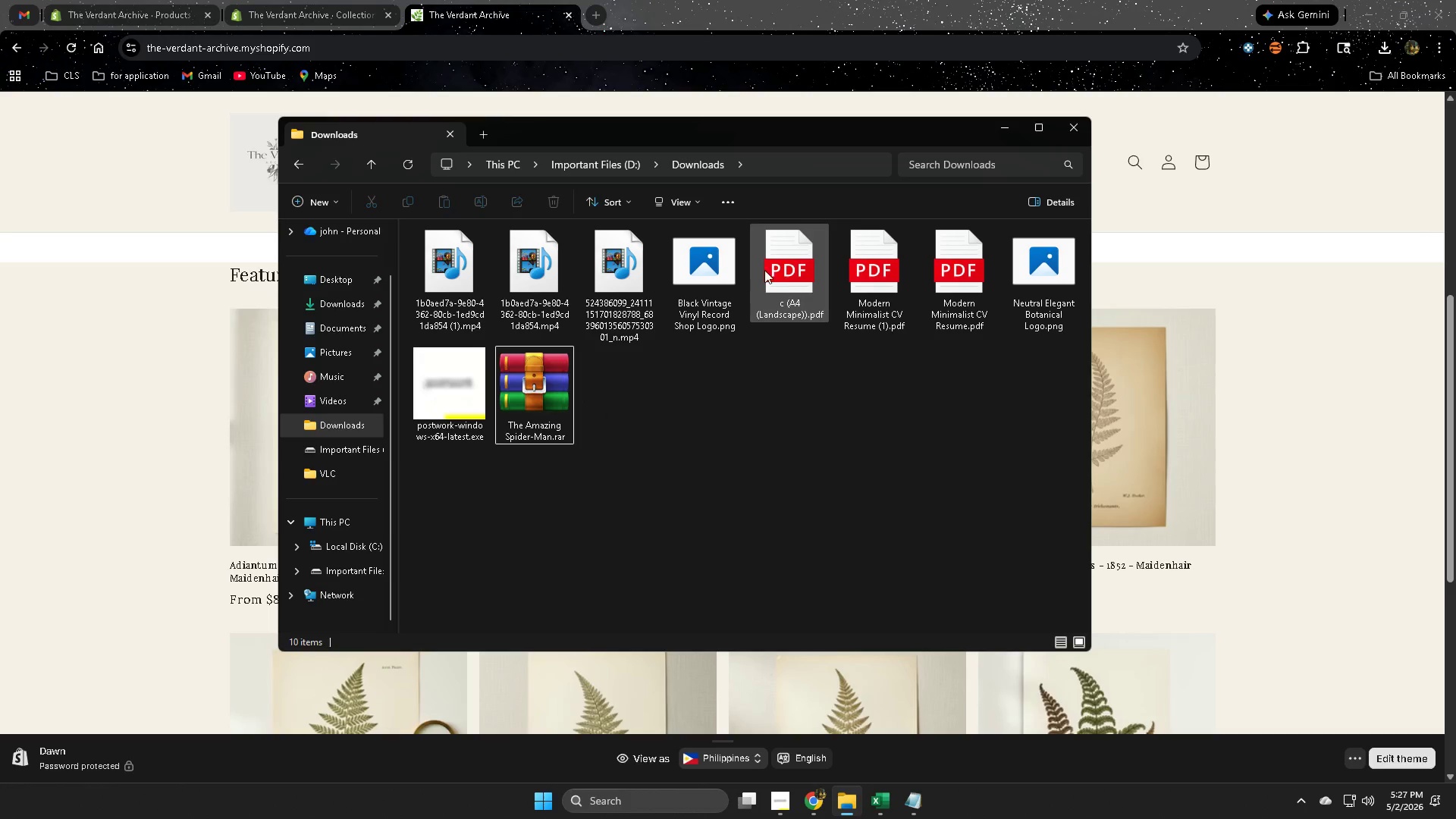 
left_click([761, 268])
 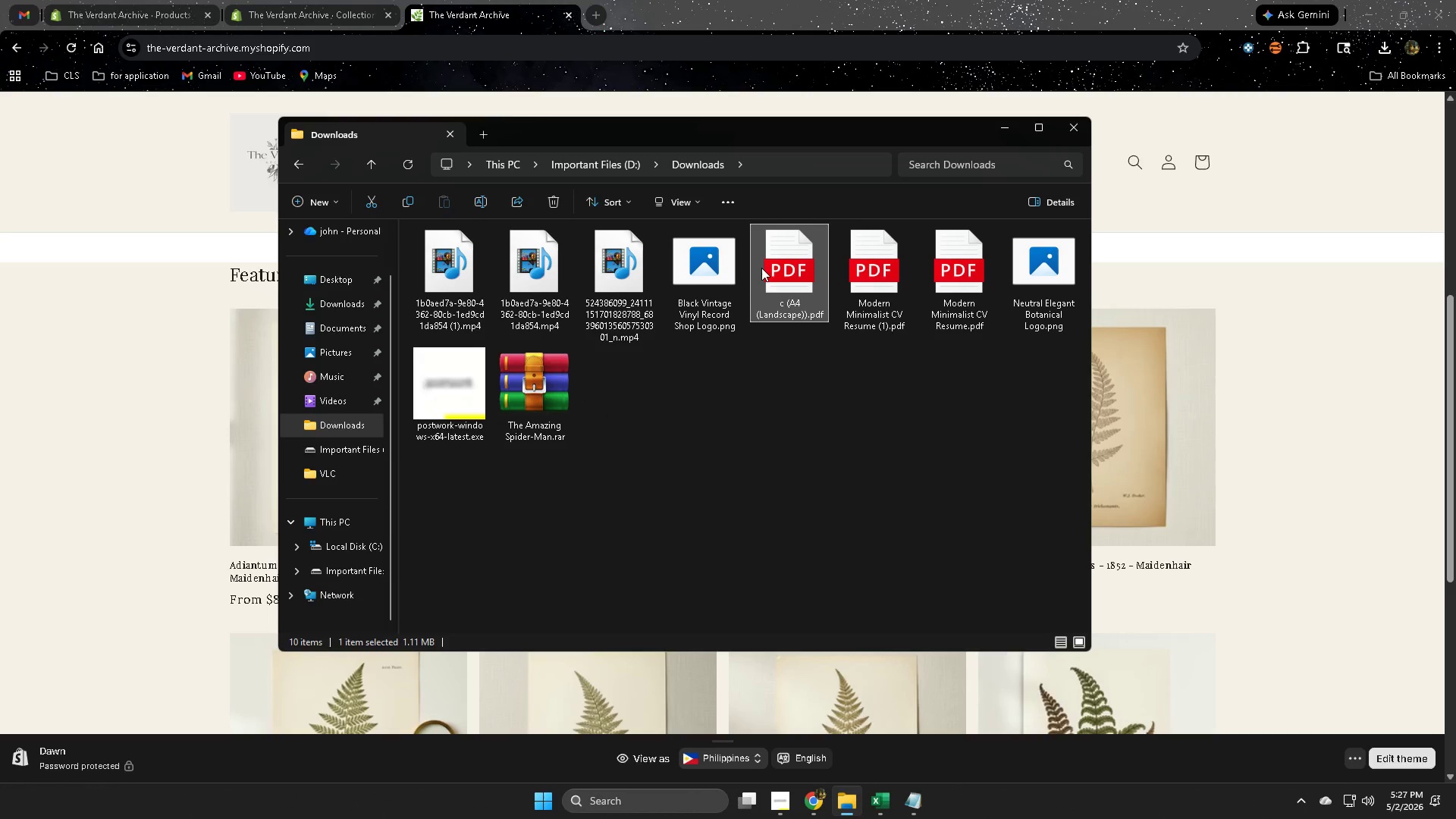 
key(Delete)
 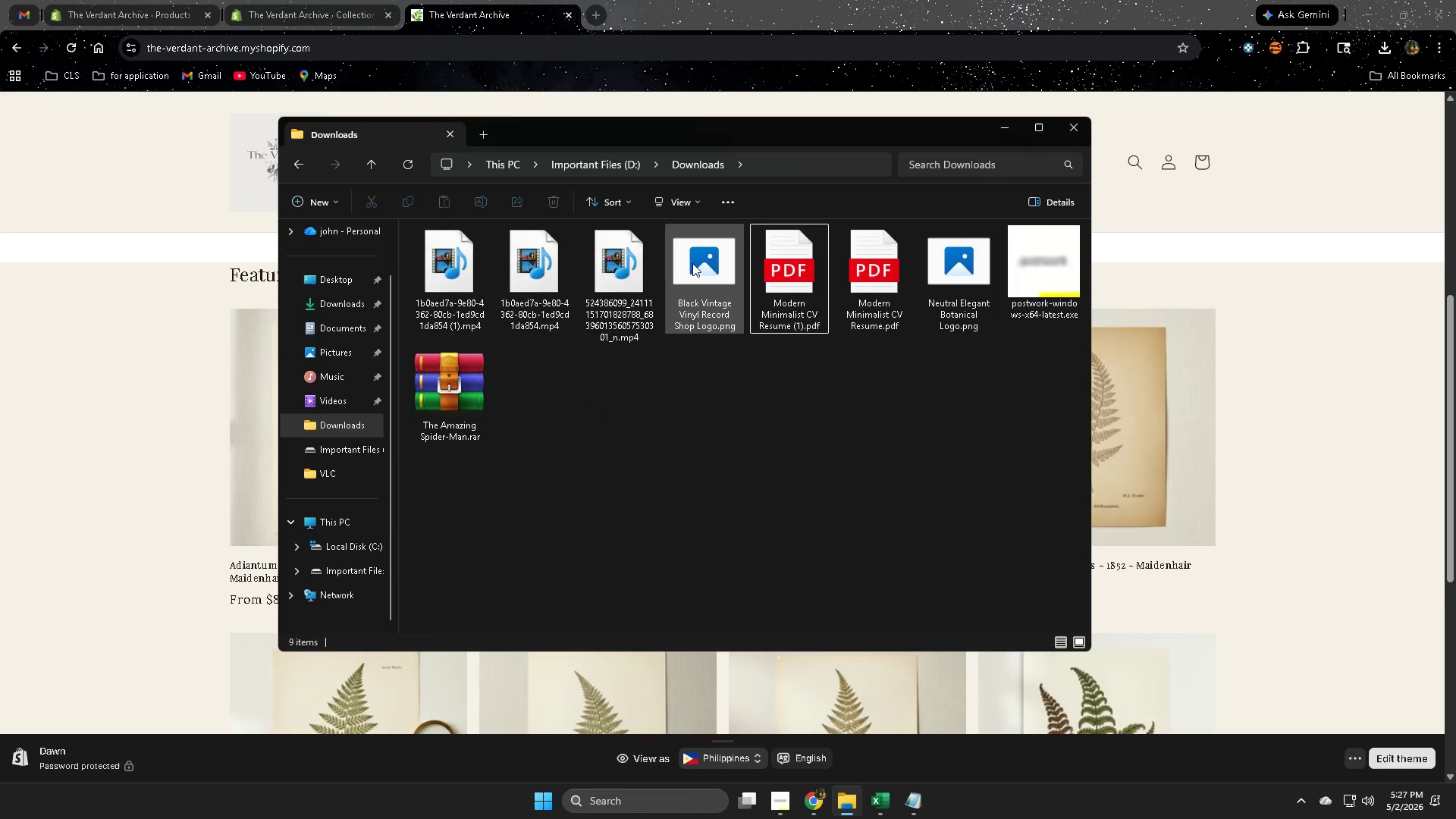 
left_click([701, 262])
 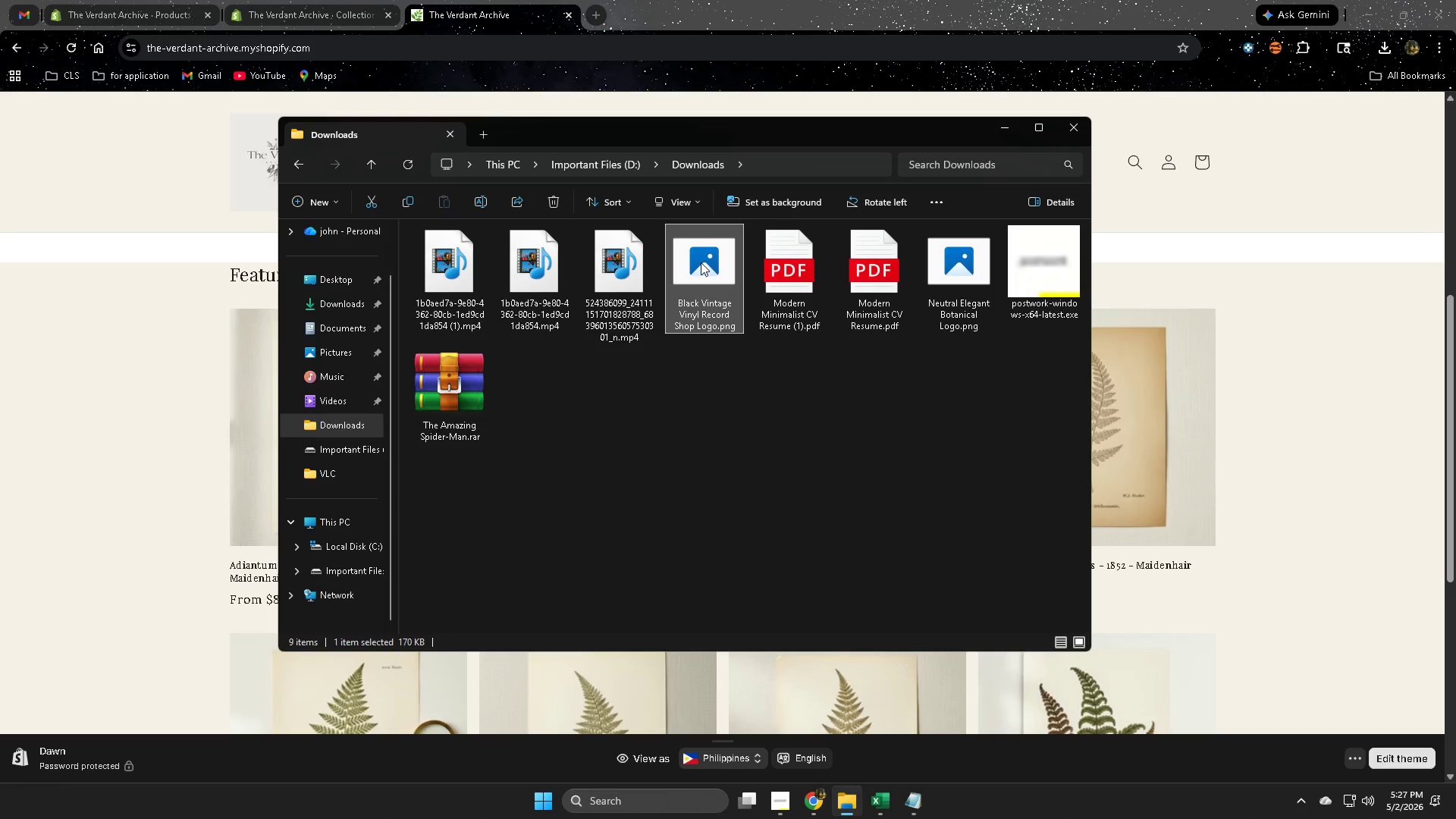 
key(Delete)
 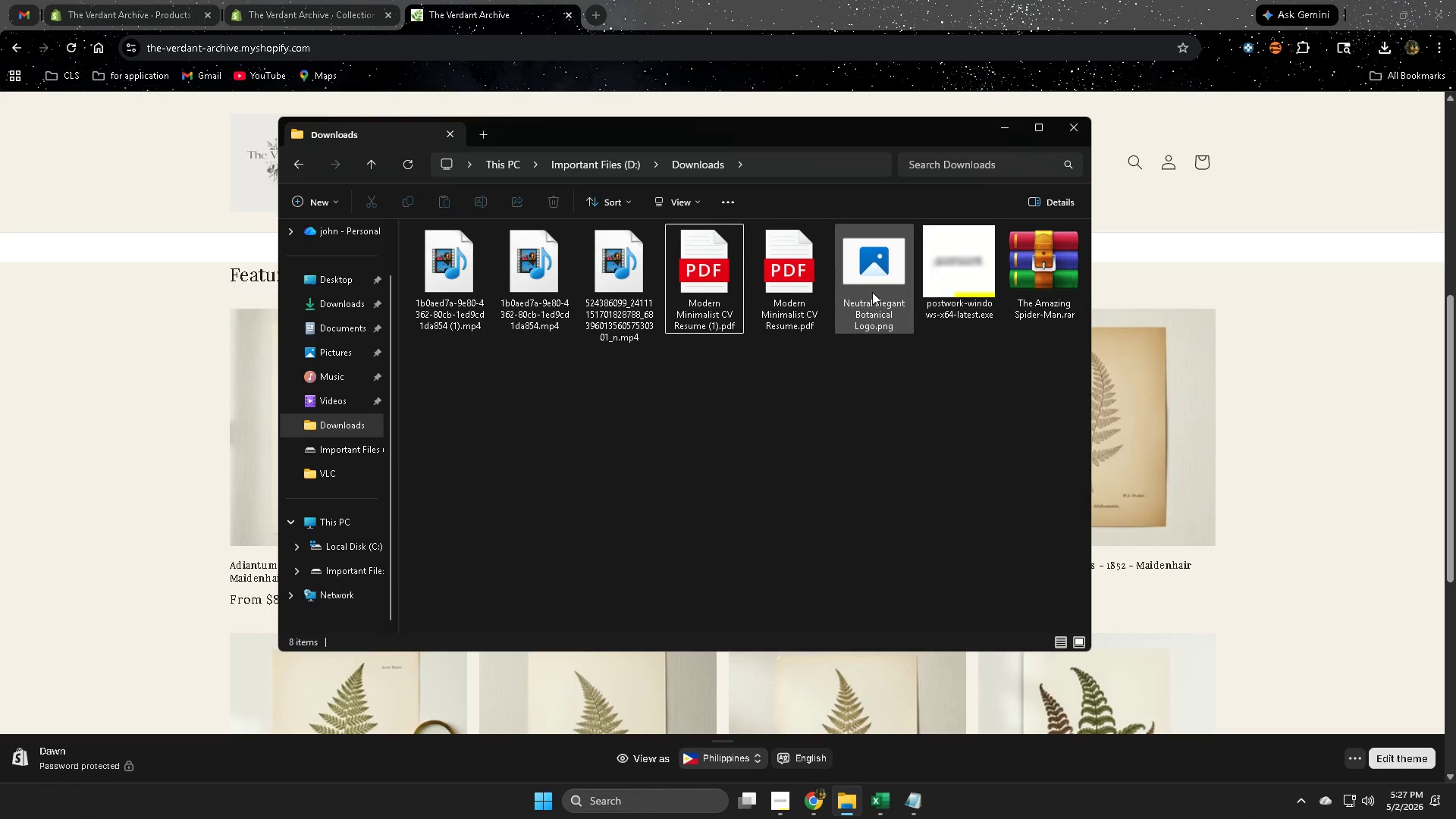 
left_click([872, 288])
 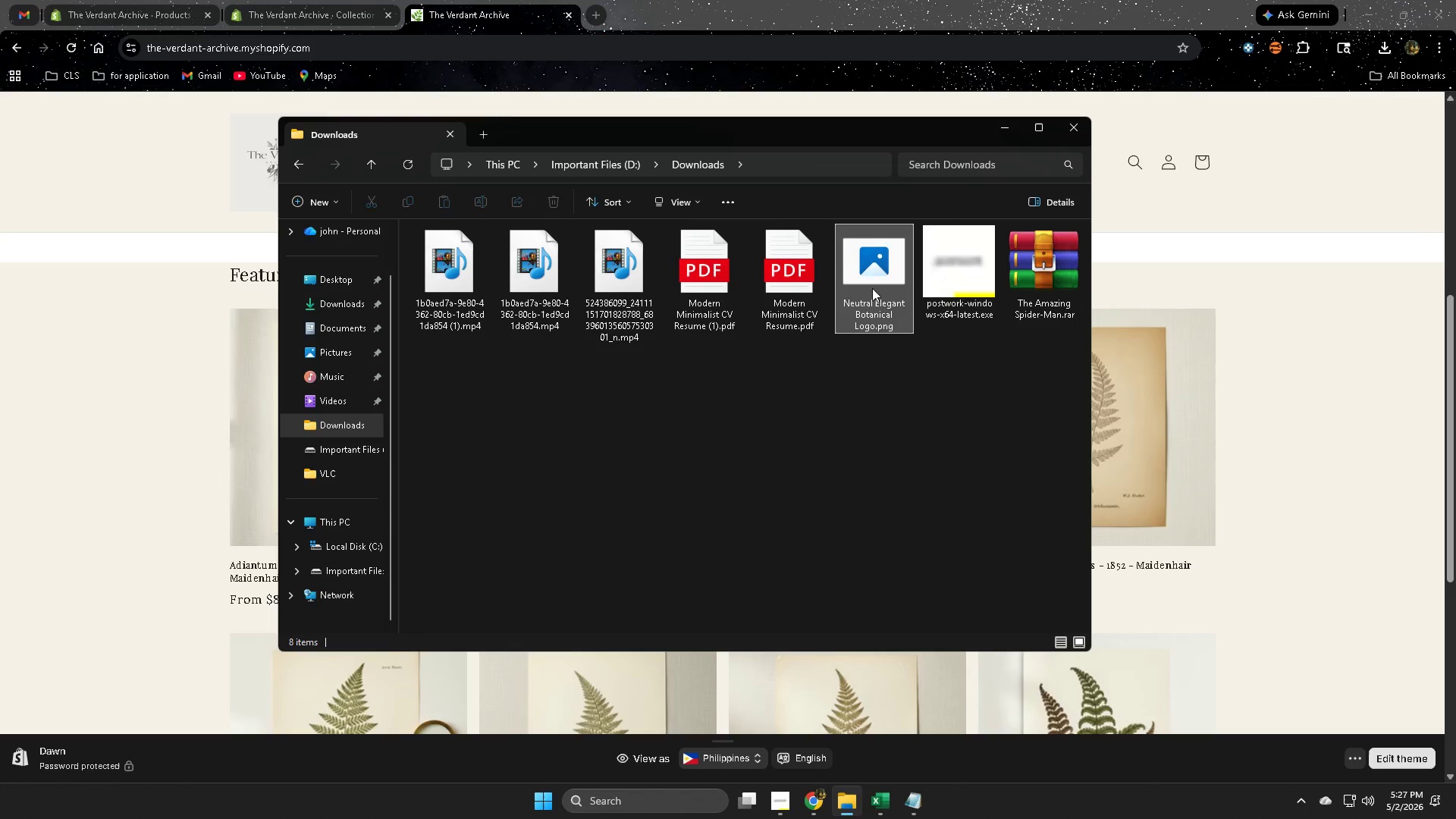 
key(Delete)
 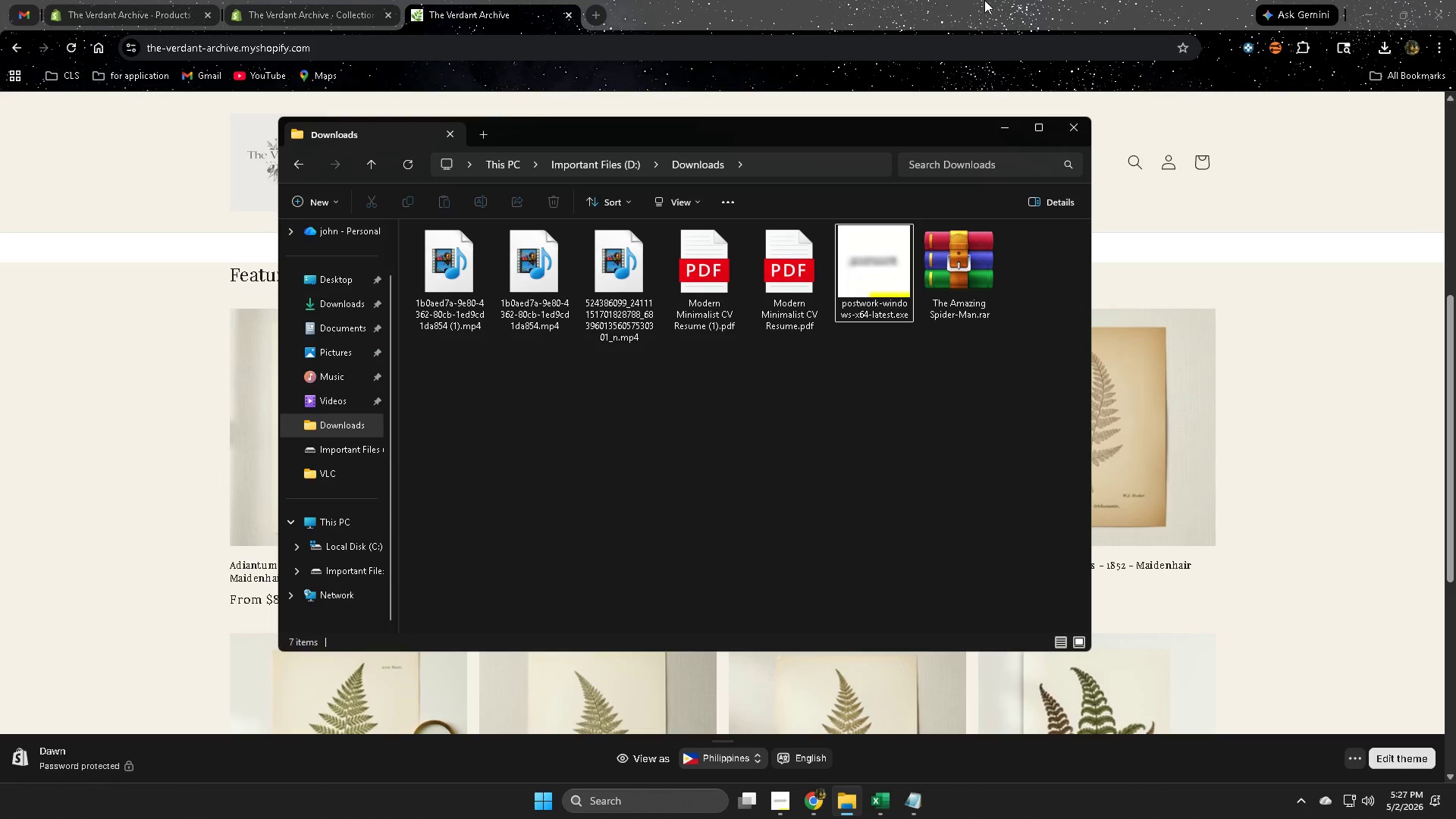 
left_click([984, 0])
 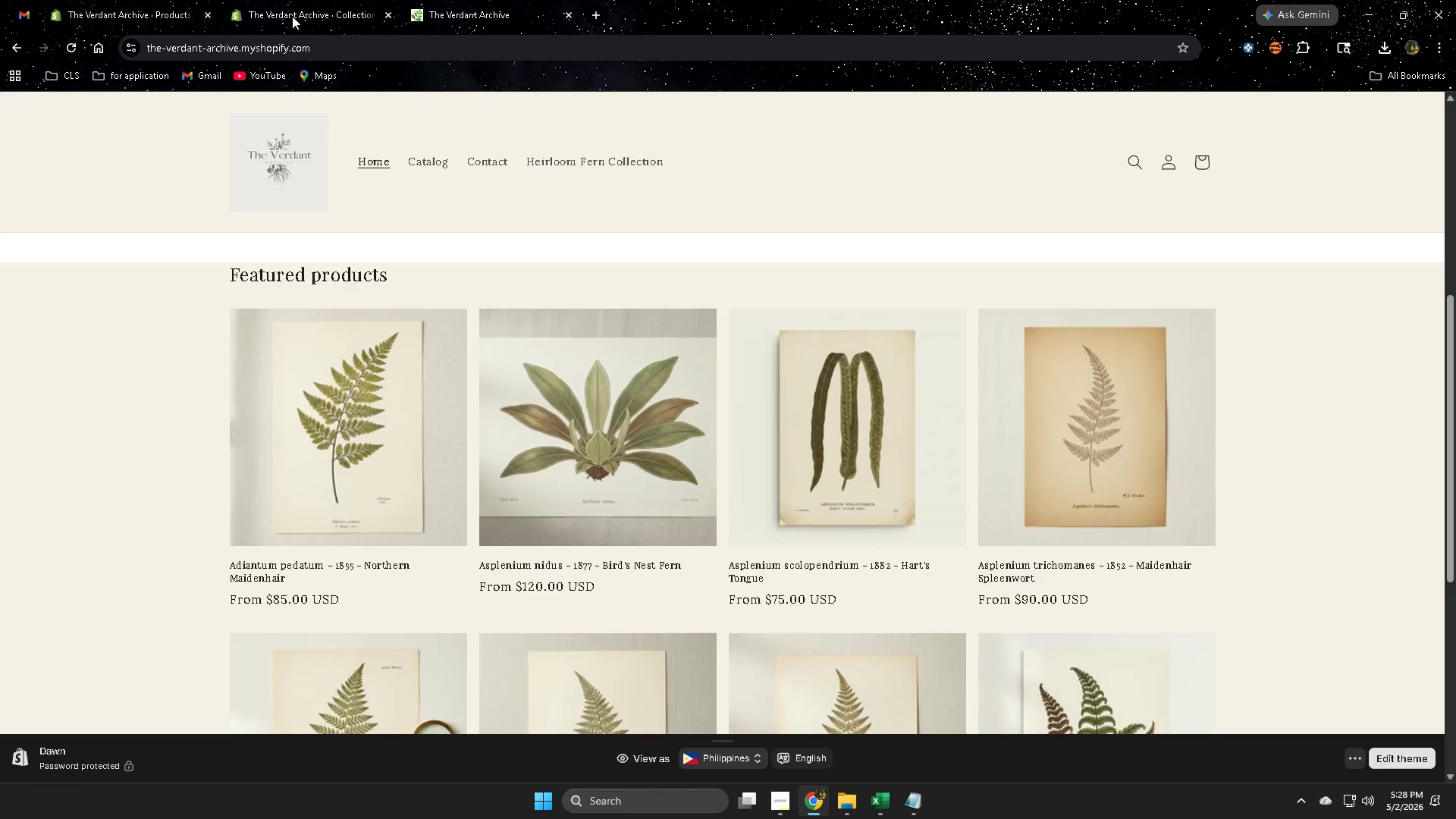 
left_click([139, 0])
 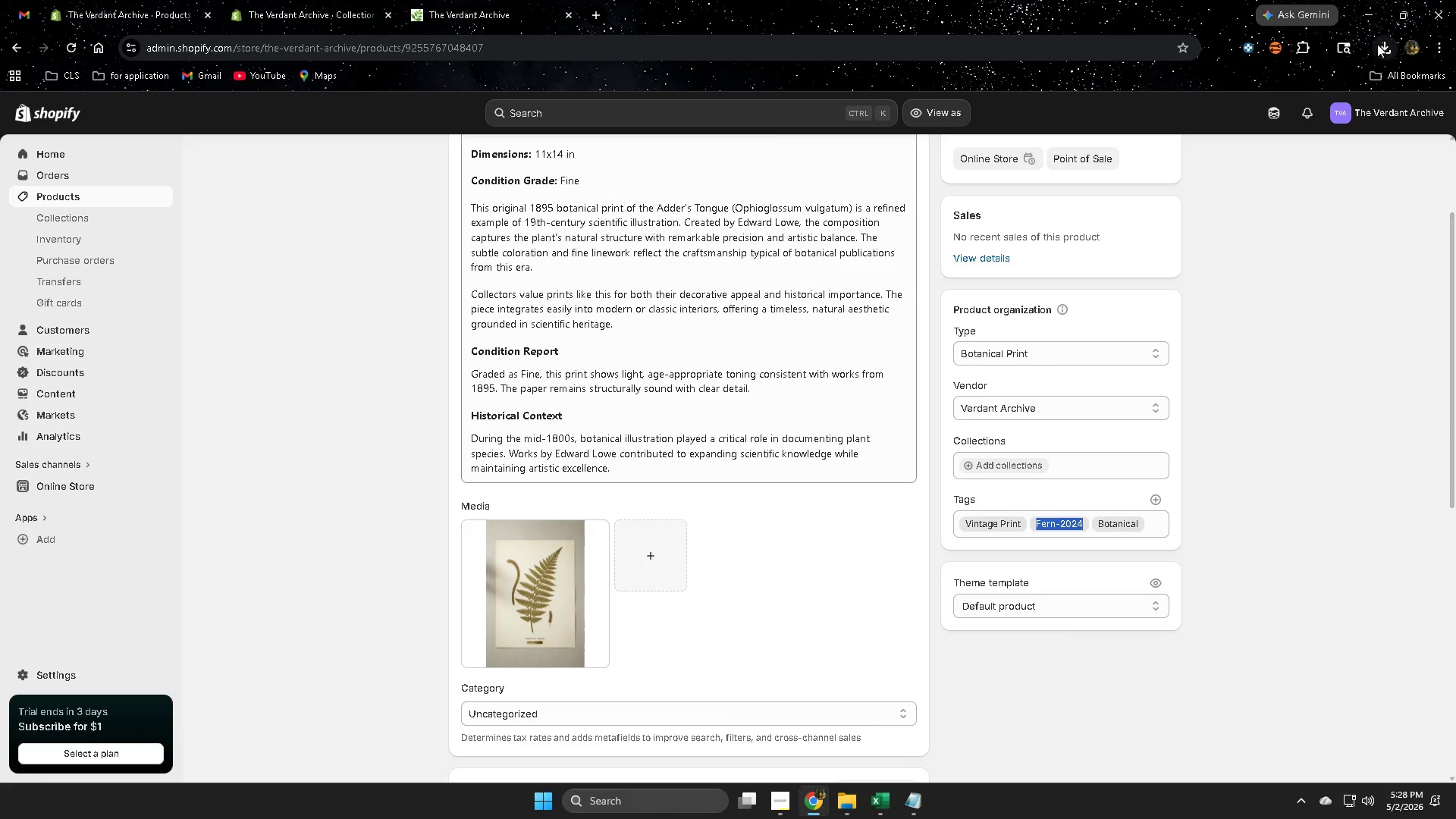 
left_click([1384, 50])
 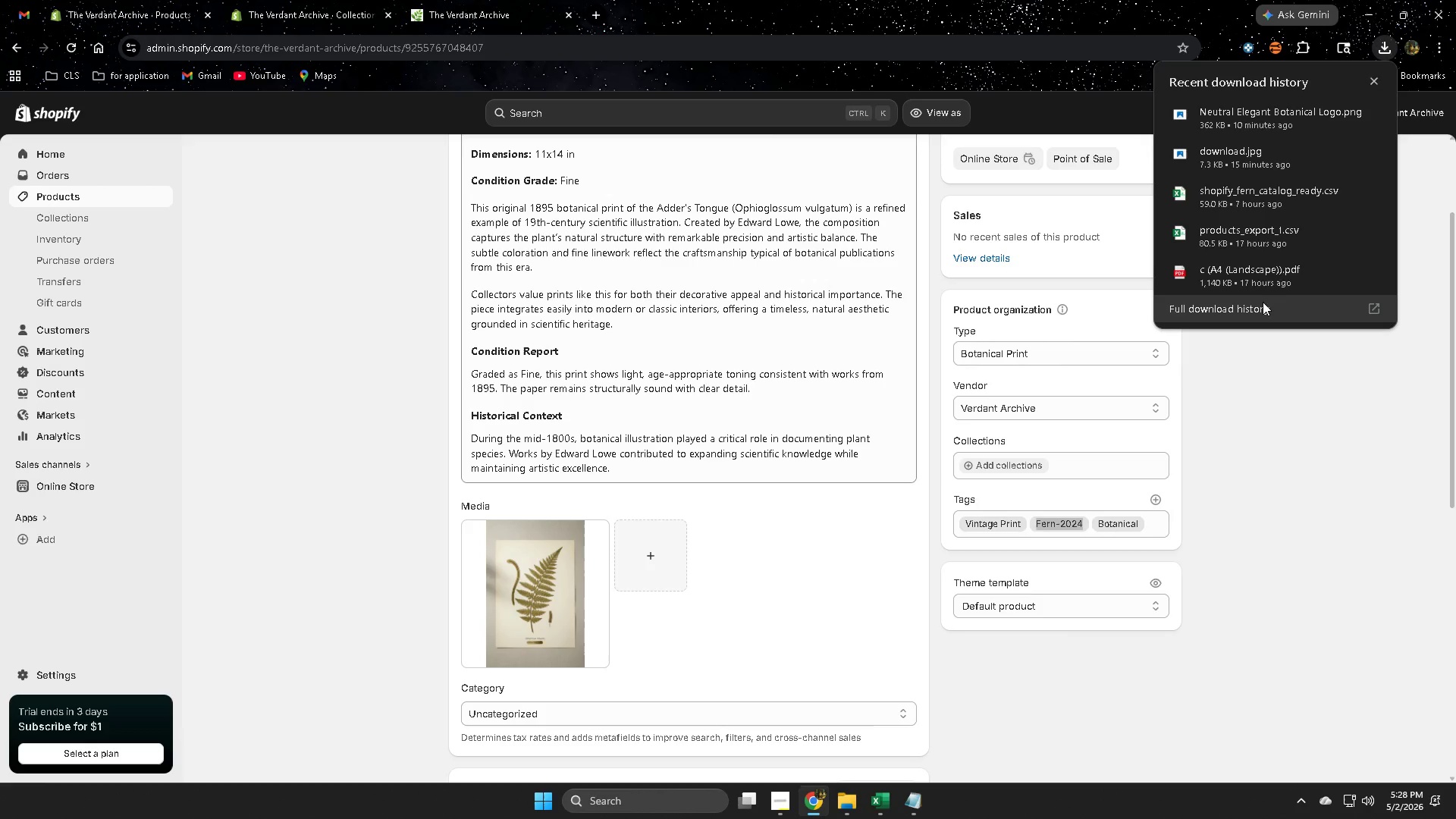 
left_click([1251, 313])
 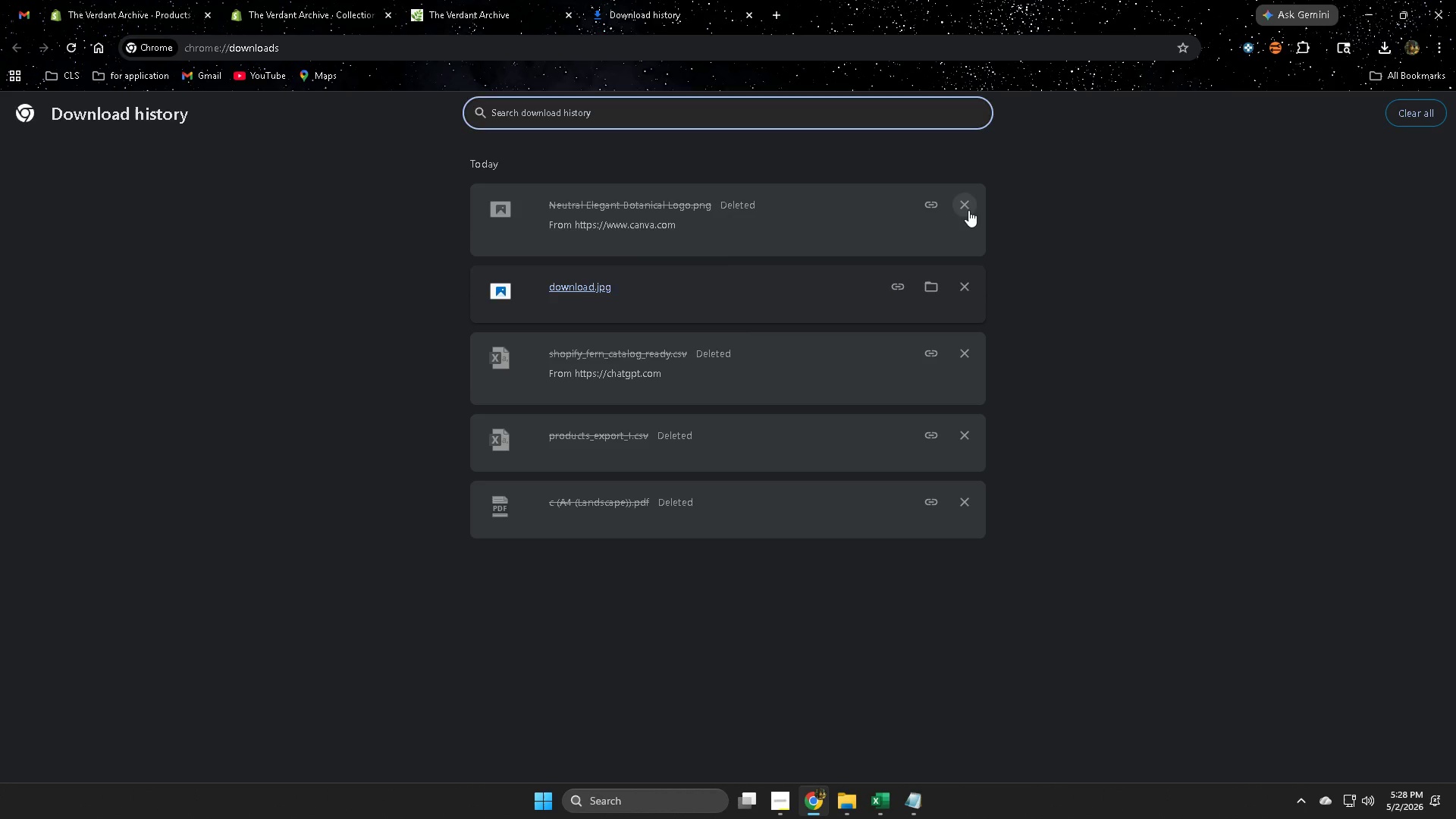 
double_click([968, 209])
 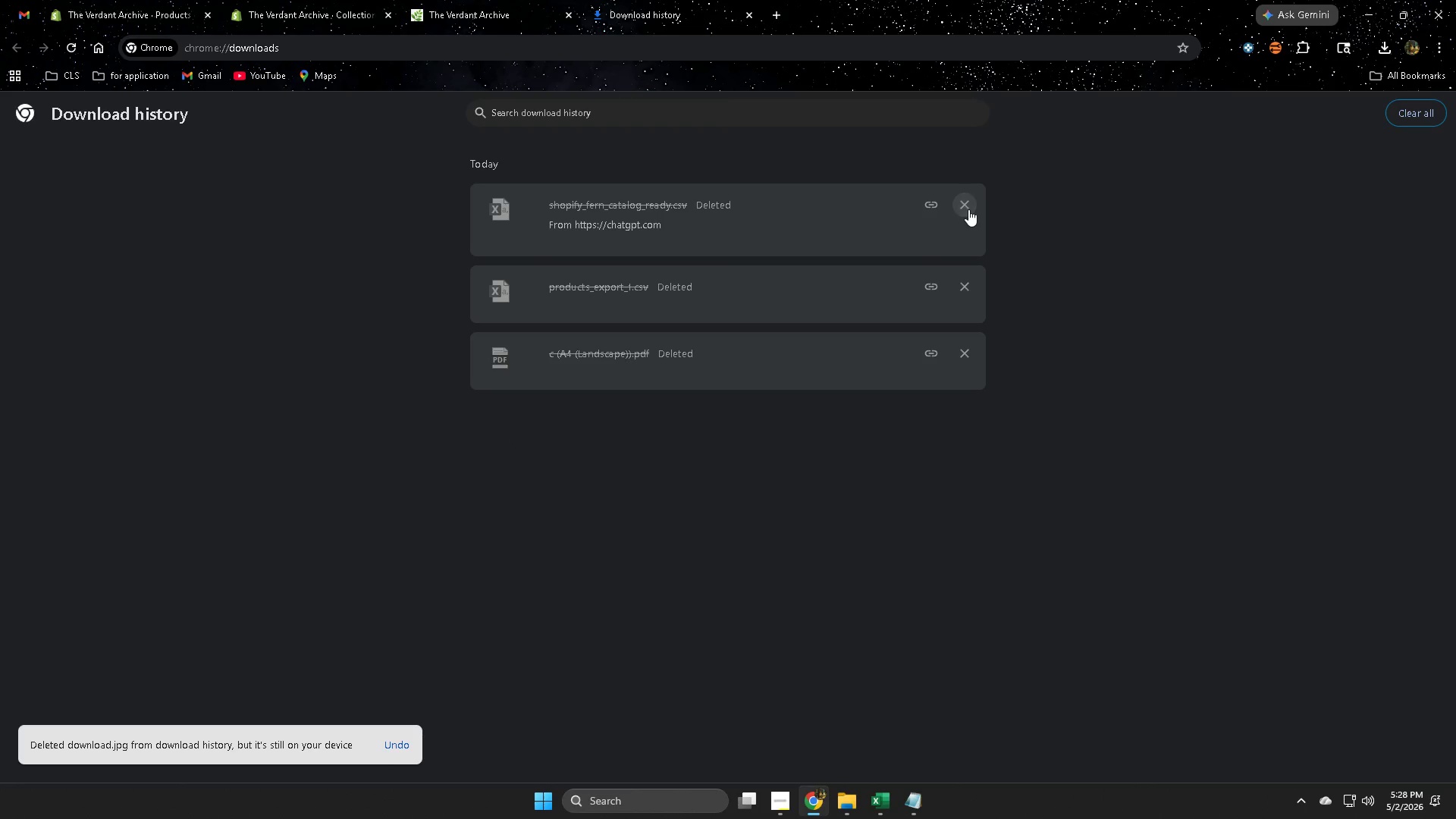 
triple_click([968, 209])
 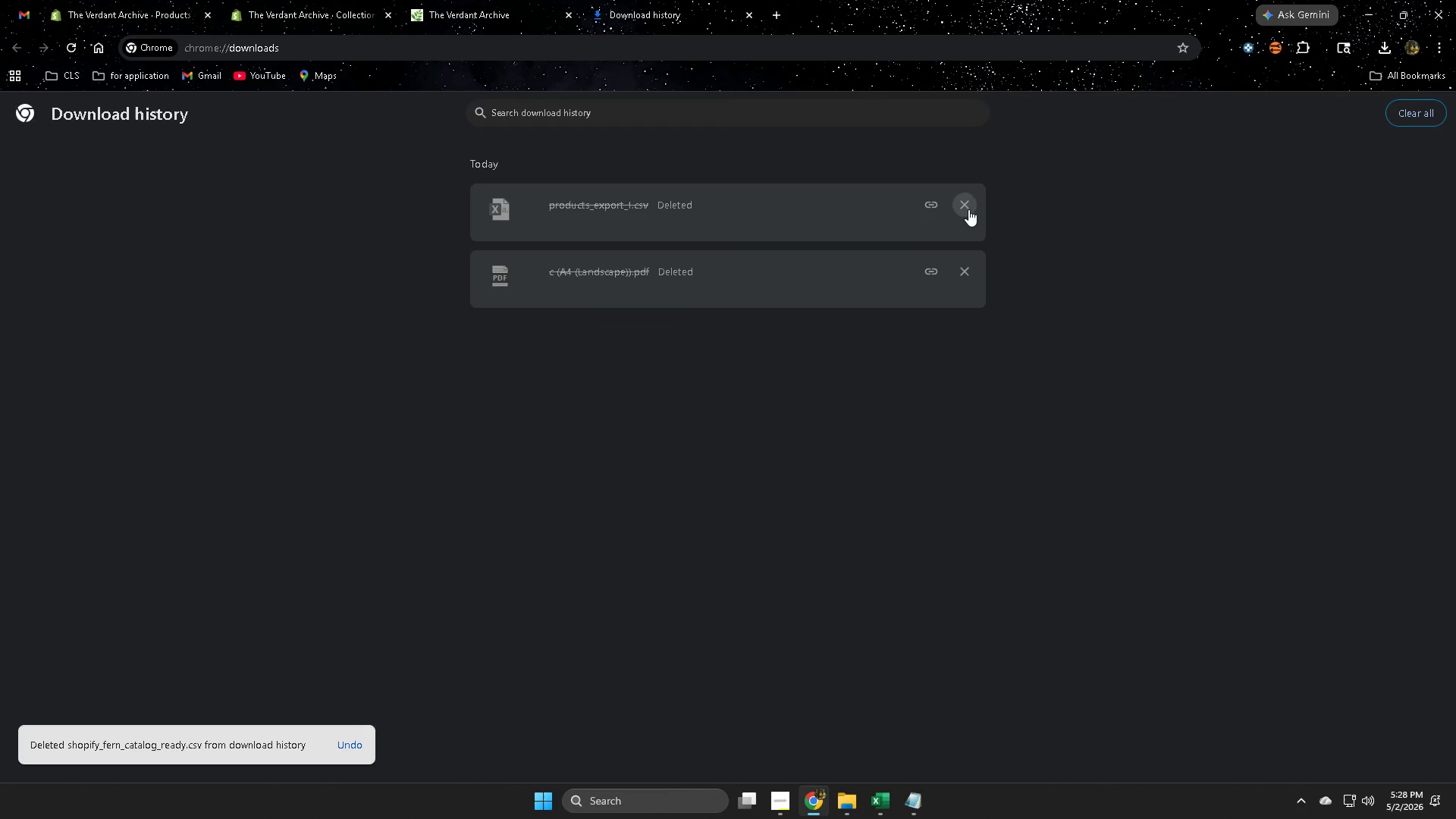 
triple_click([968, 209])
 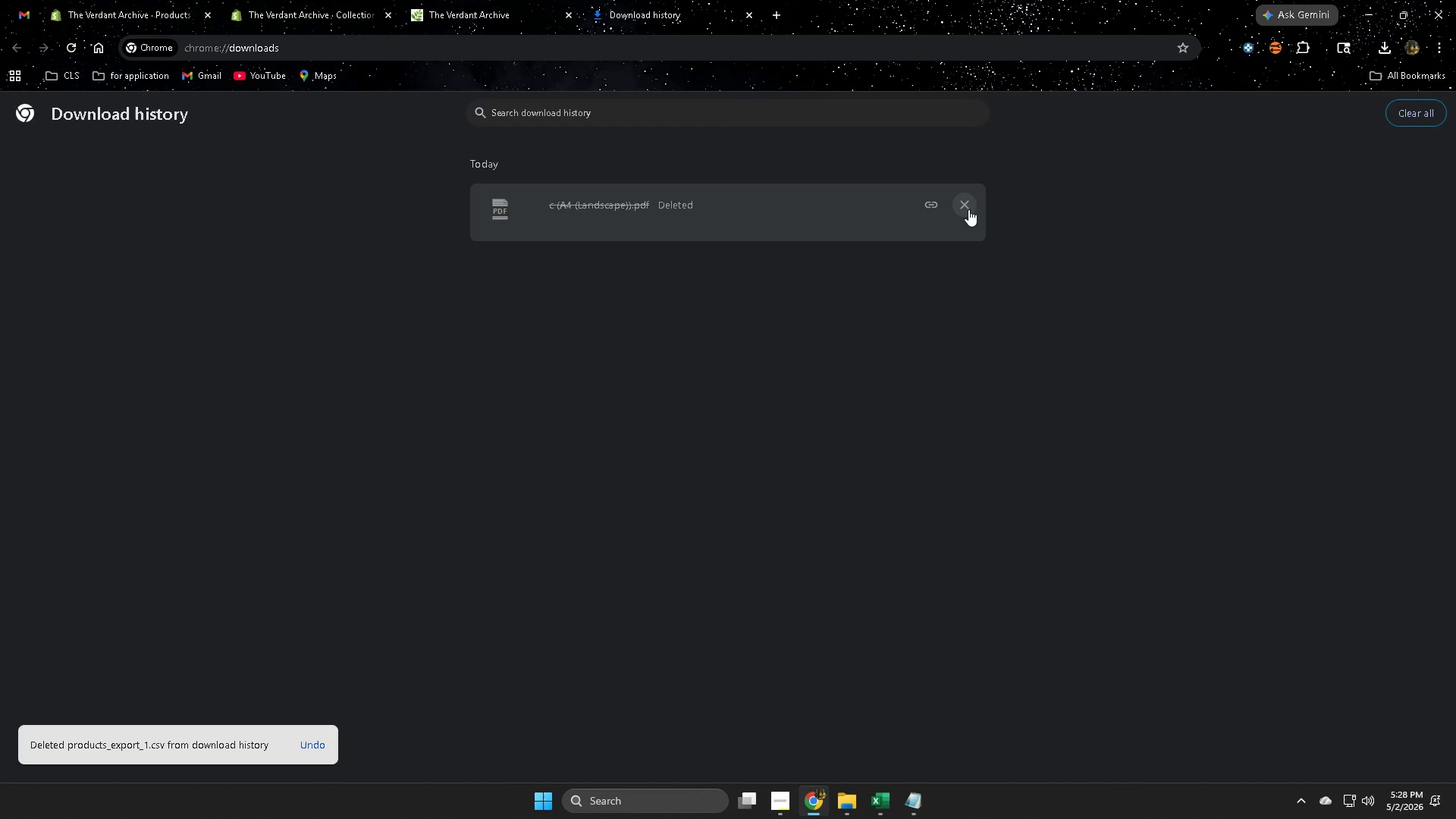 
triple_click([968, 209])
 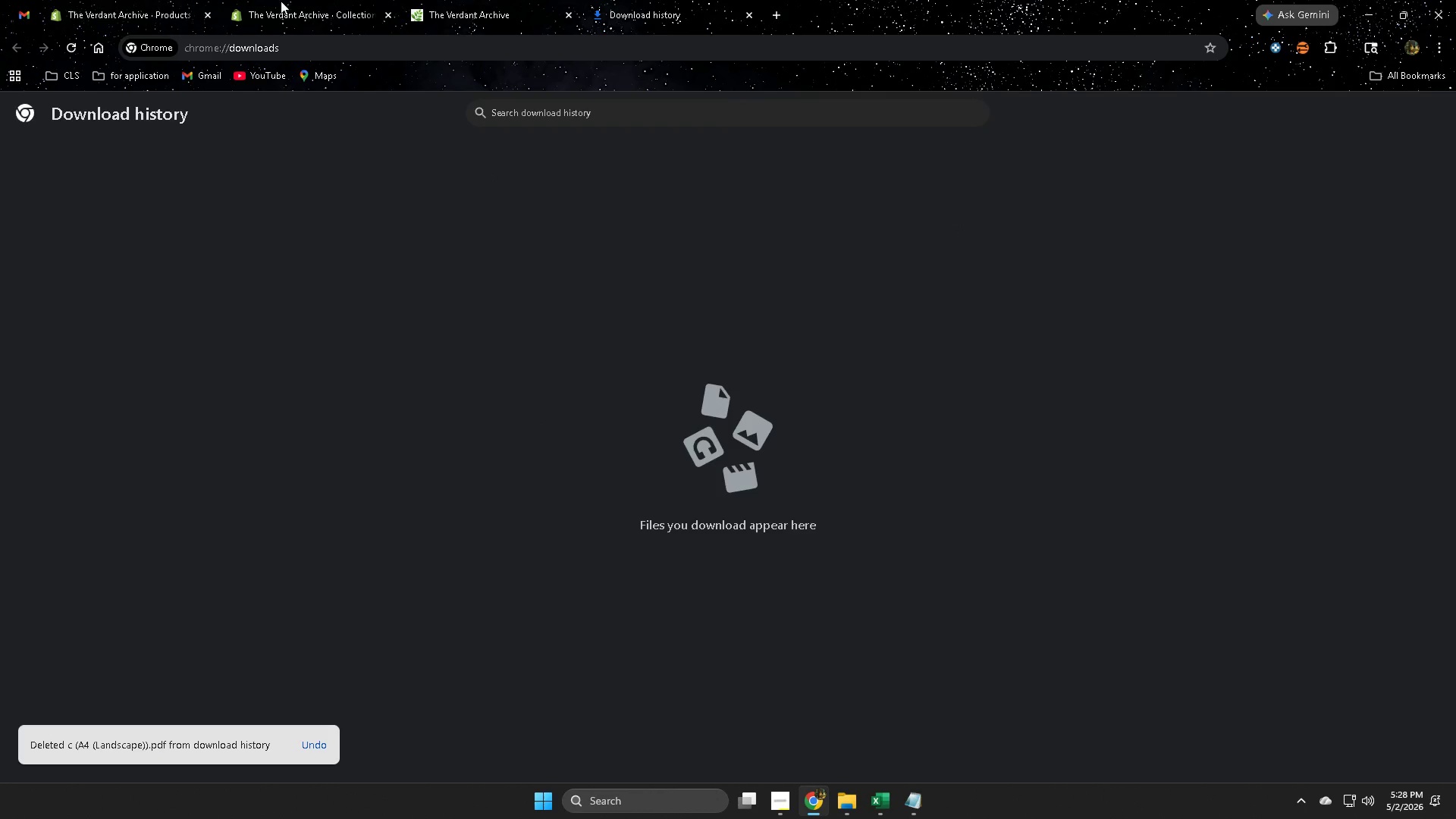 
key(Control+ControlLeft)
 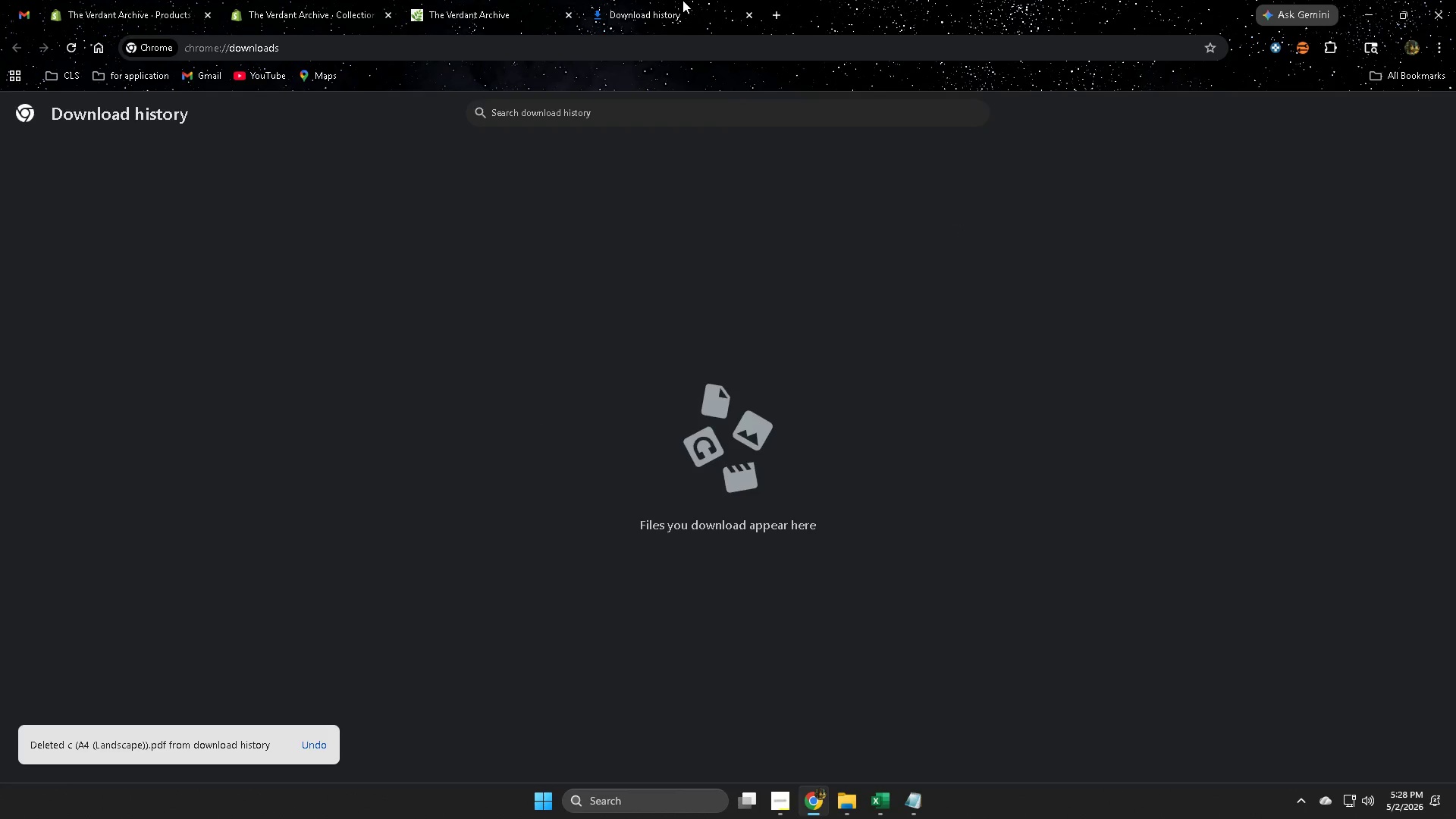 
key(Control+W)
 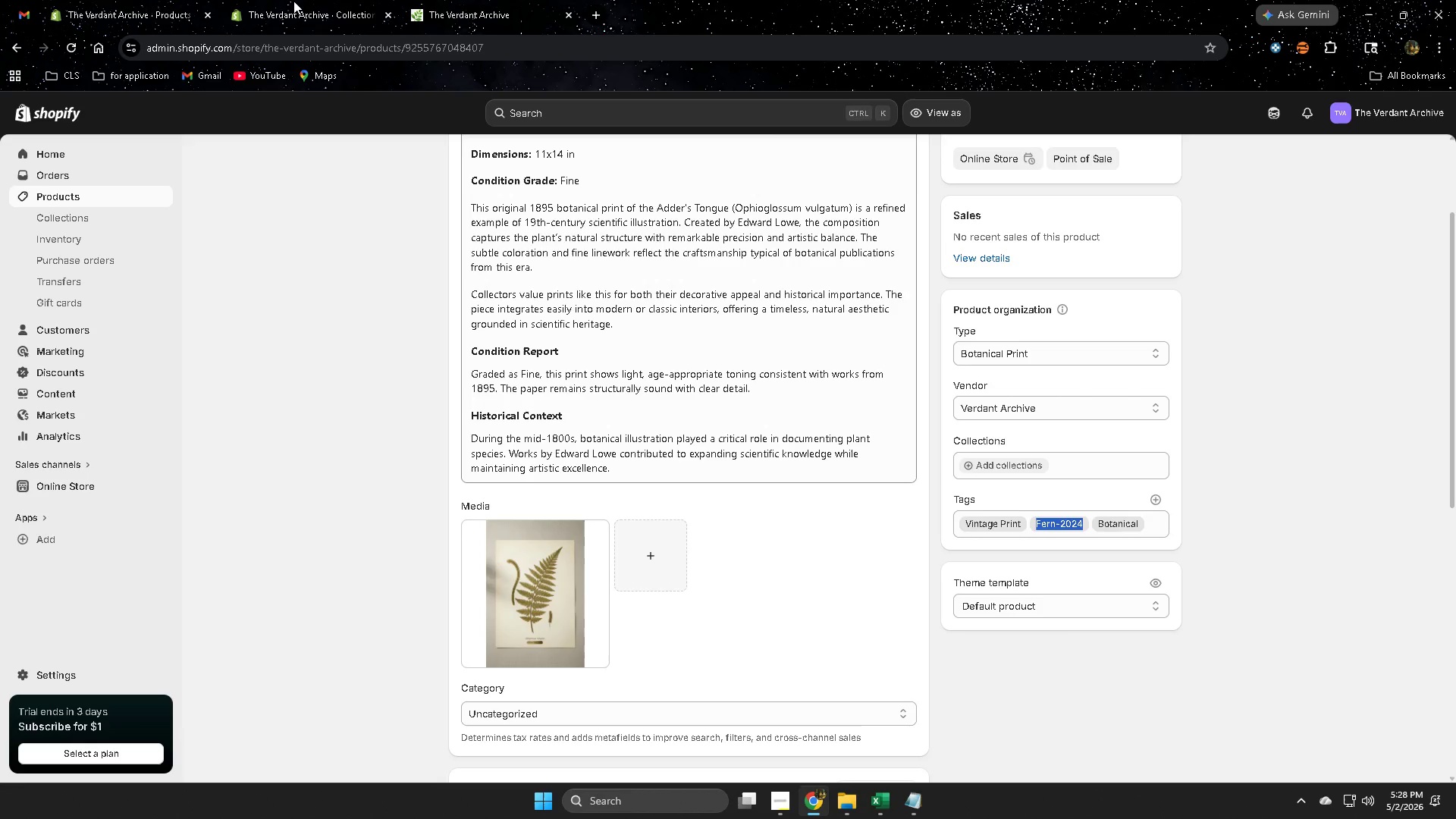 
left_click([291, 1])
 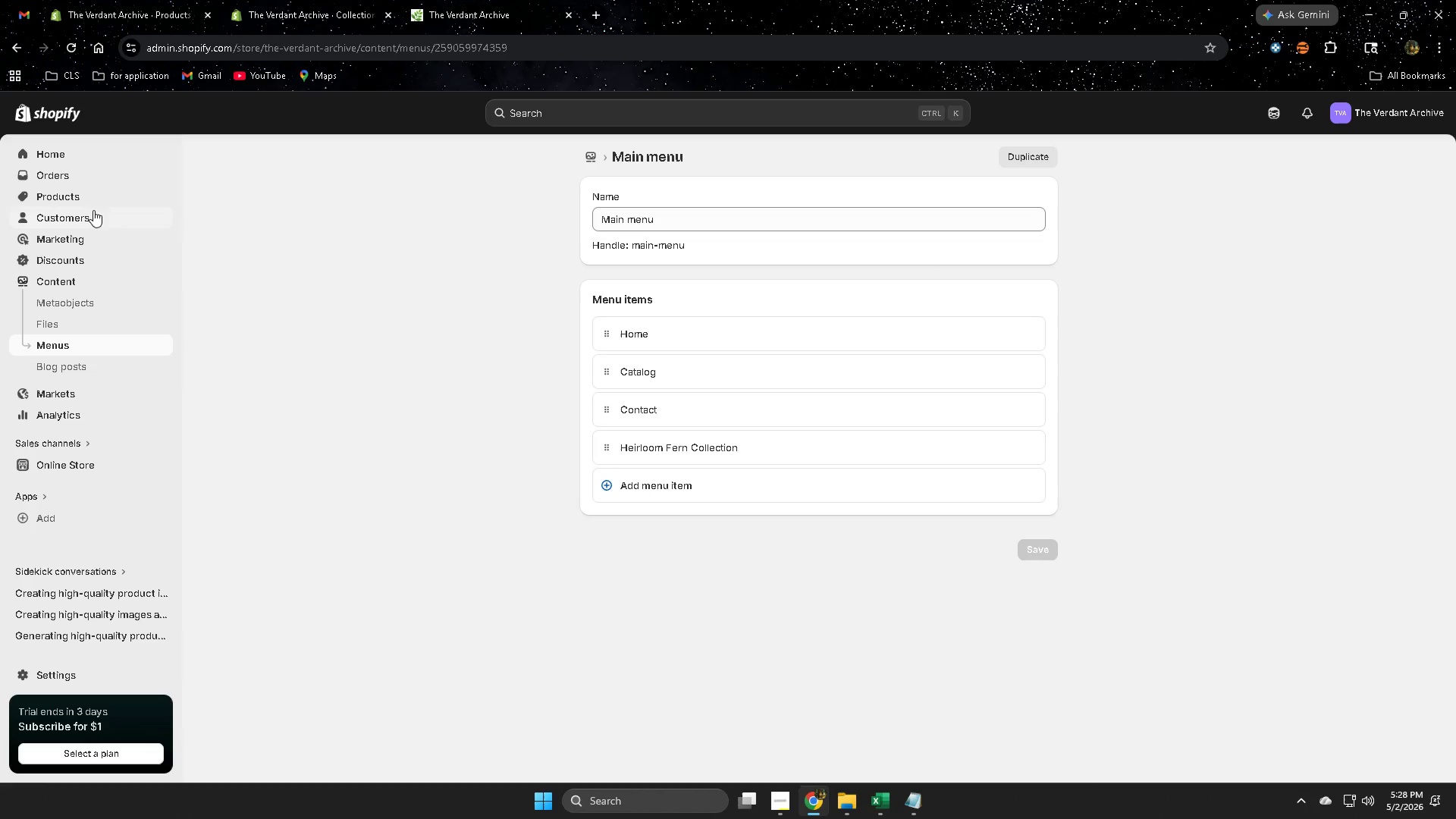 
left_click([90, 200])
 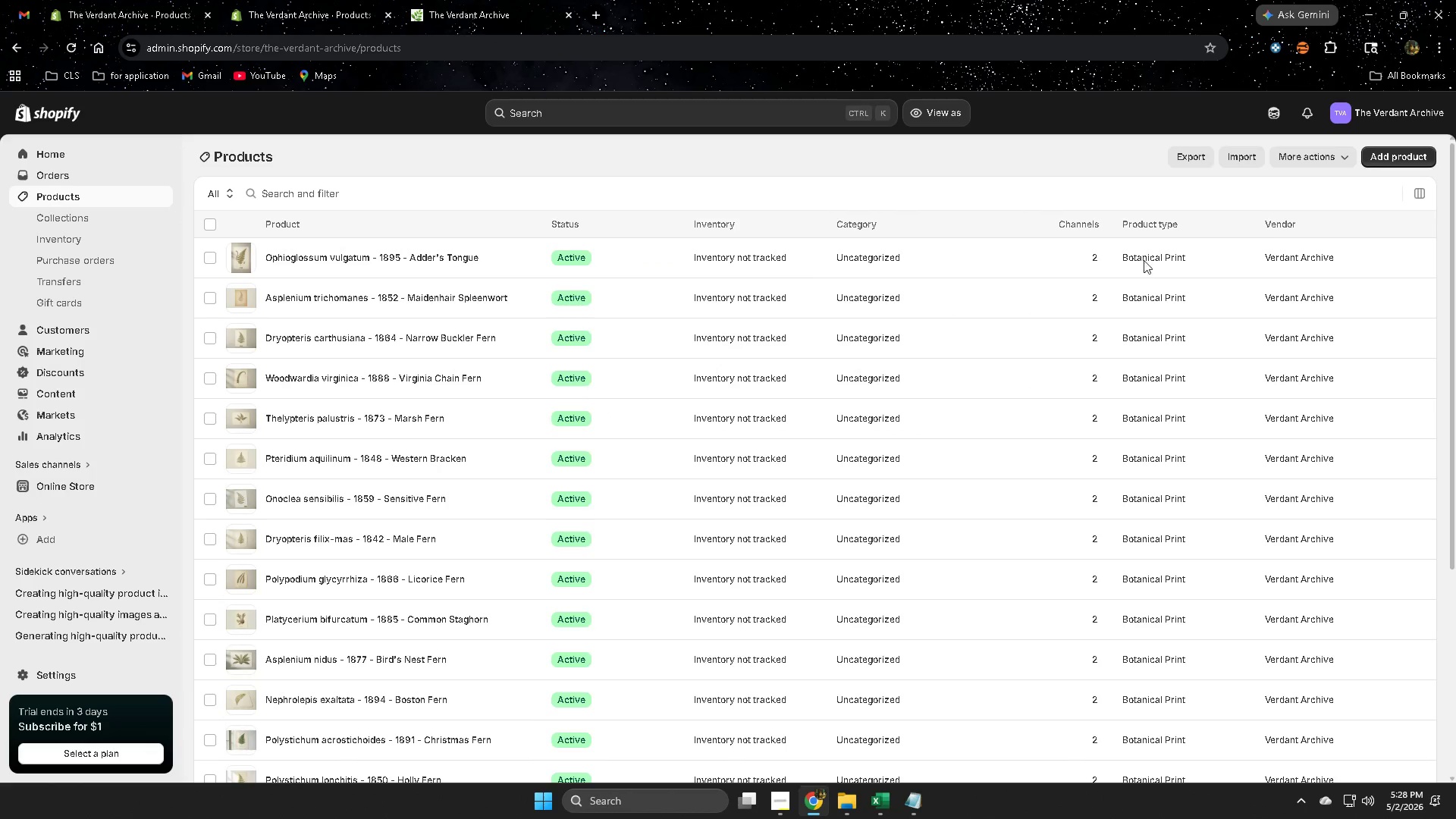 
left_click([1196, 161])
 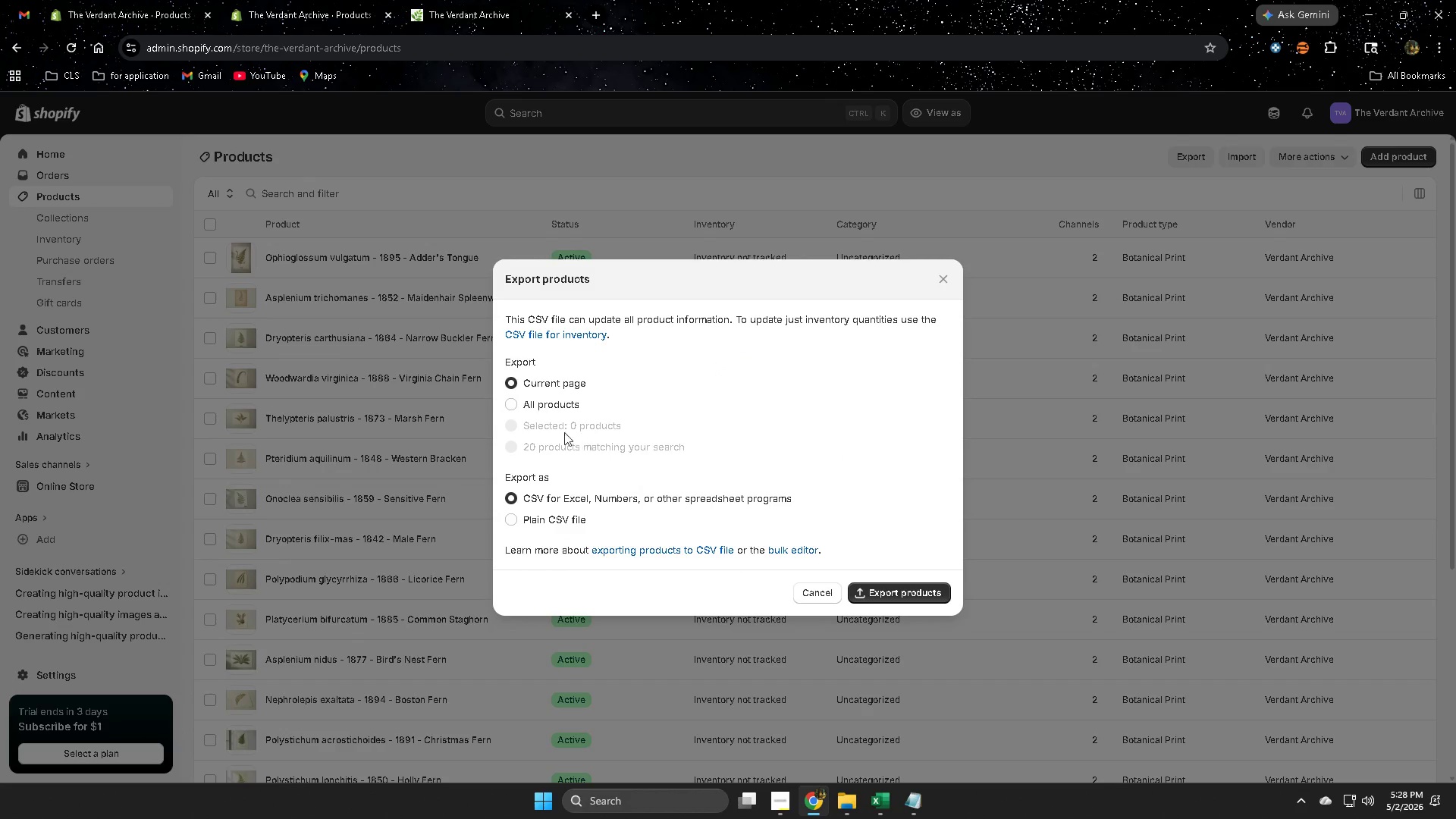 
left_click([514, 402])
 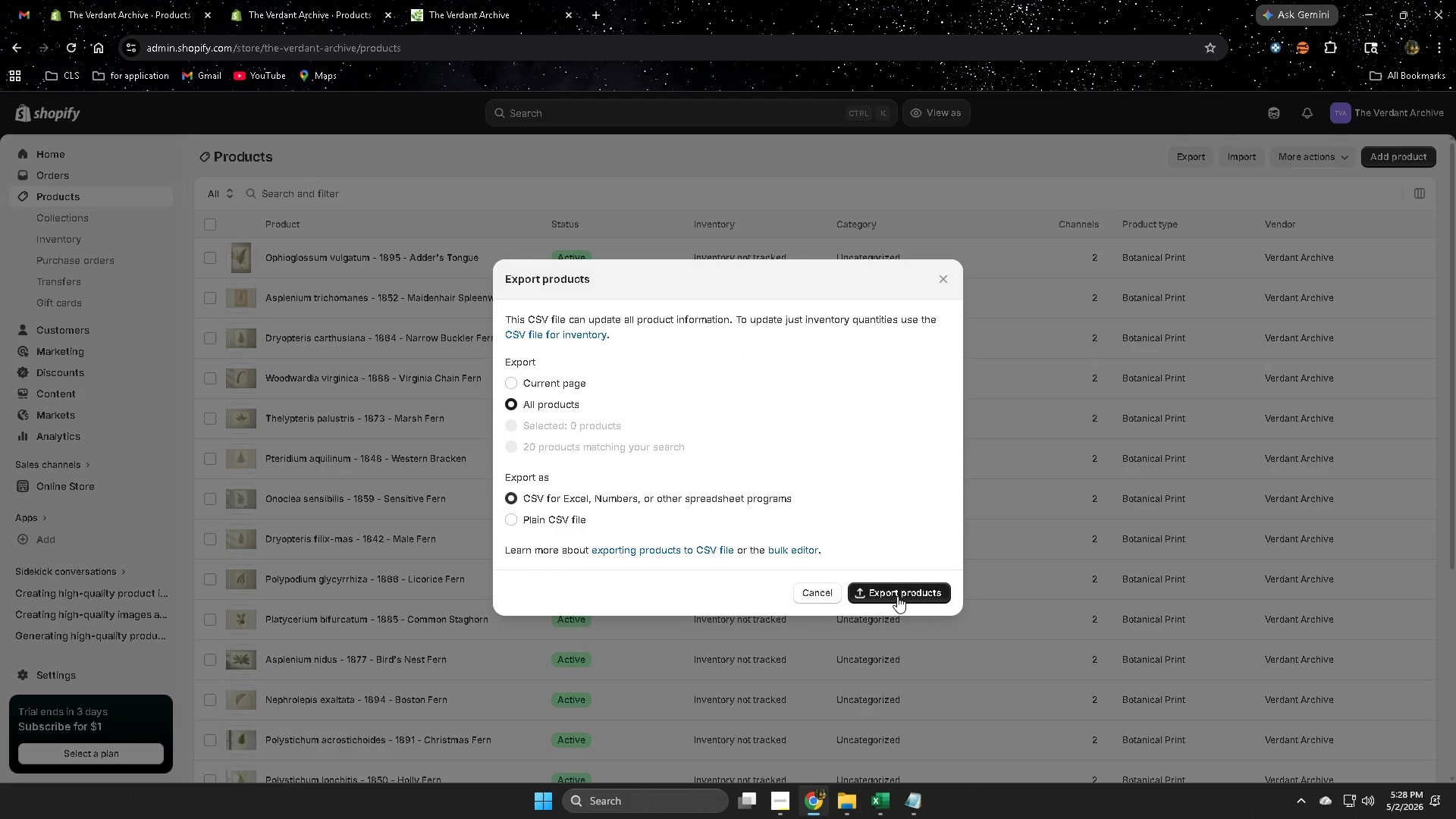 
left_click([897, 596])
 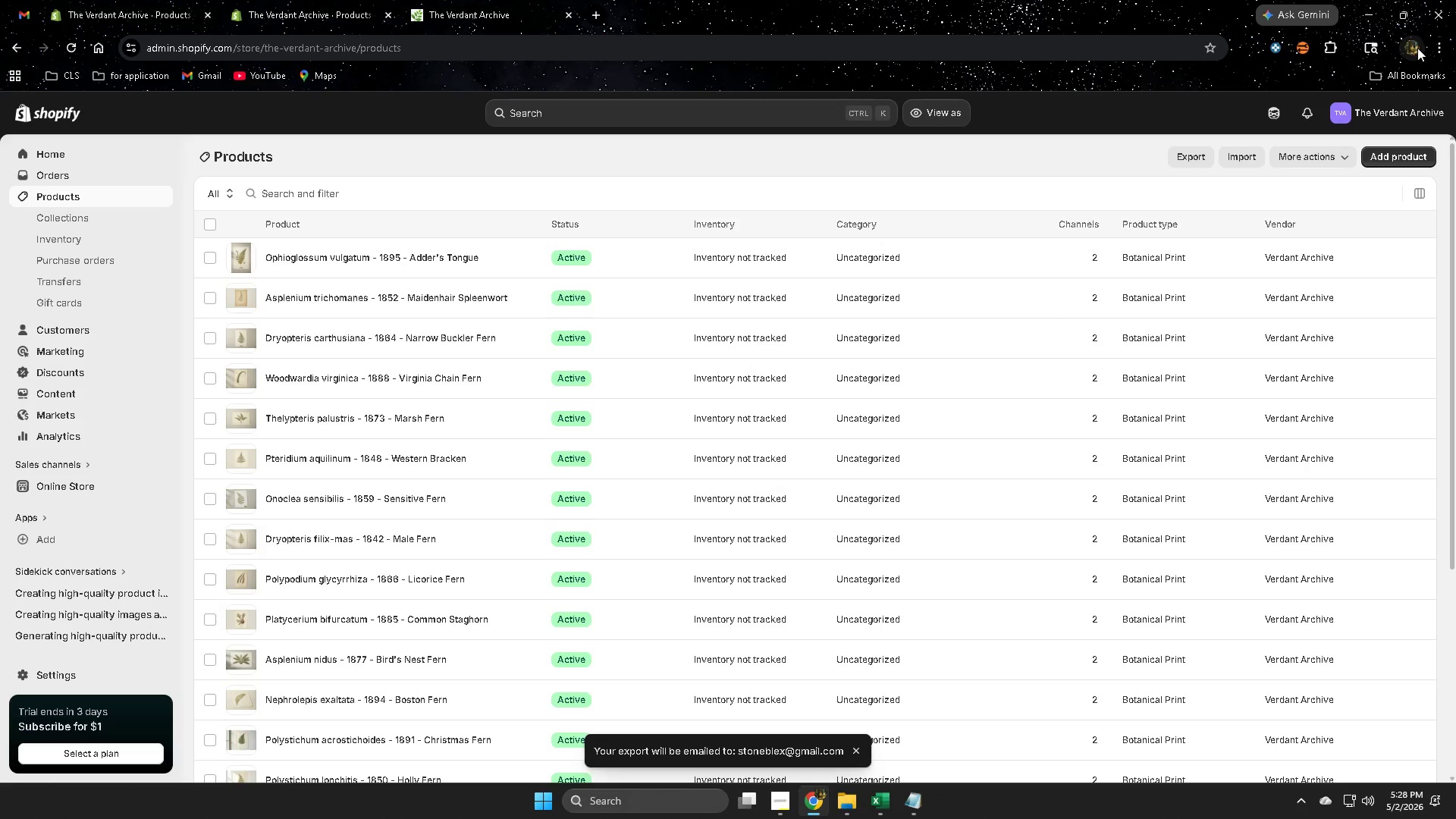 
left_click([8, 8])
 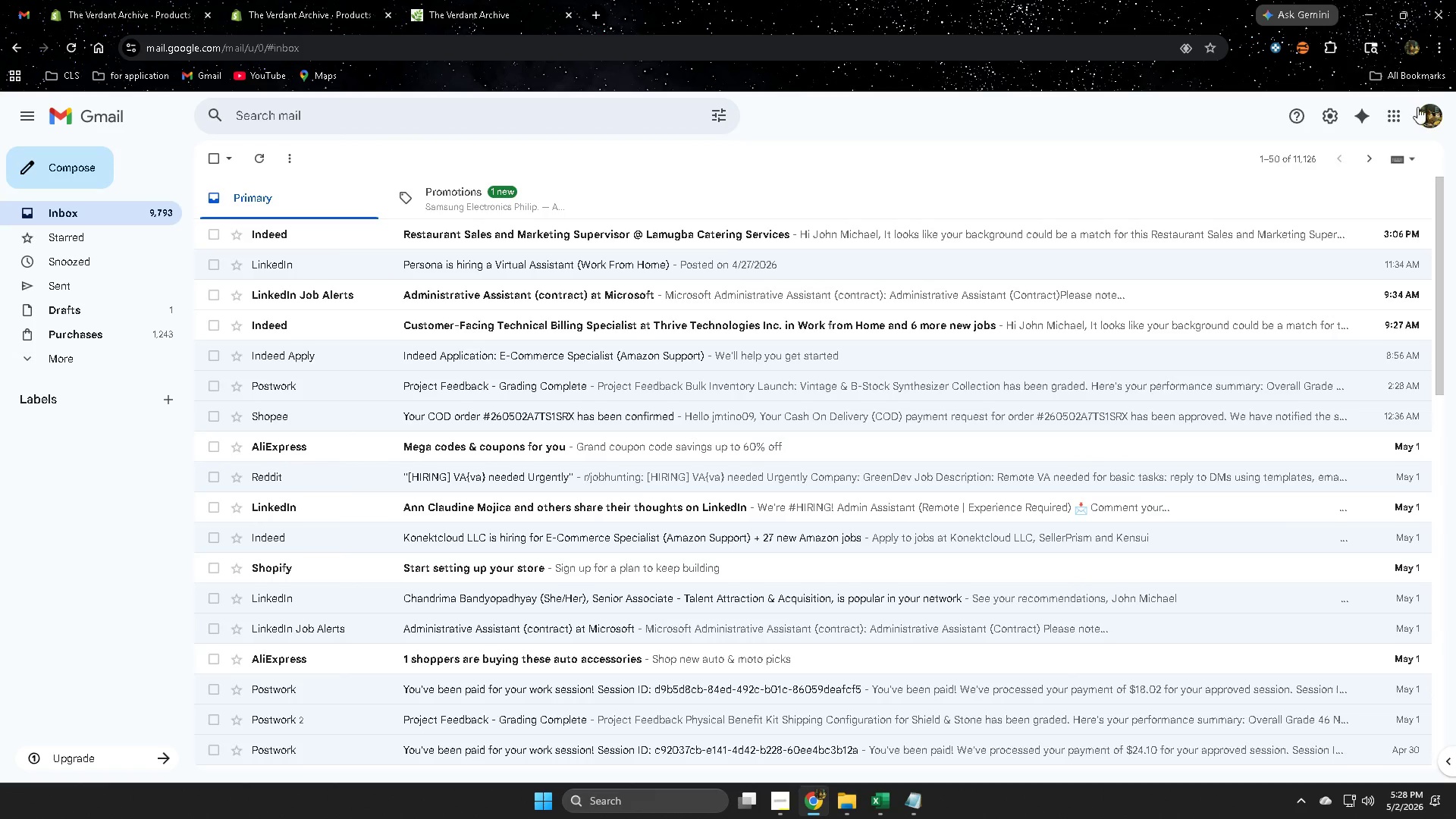 
left_click([1436, 116])
 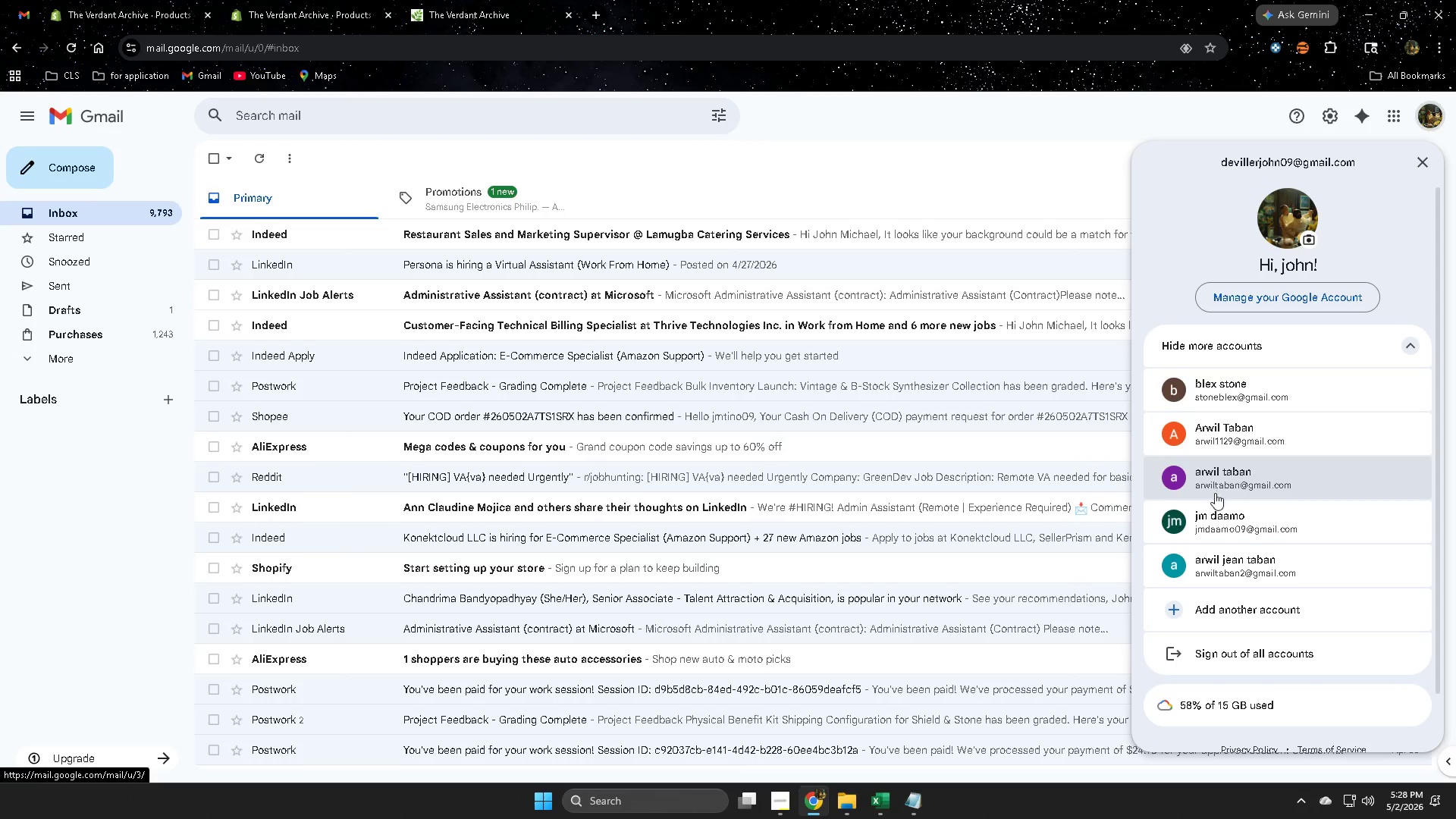 
left_click([1224, 397])
 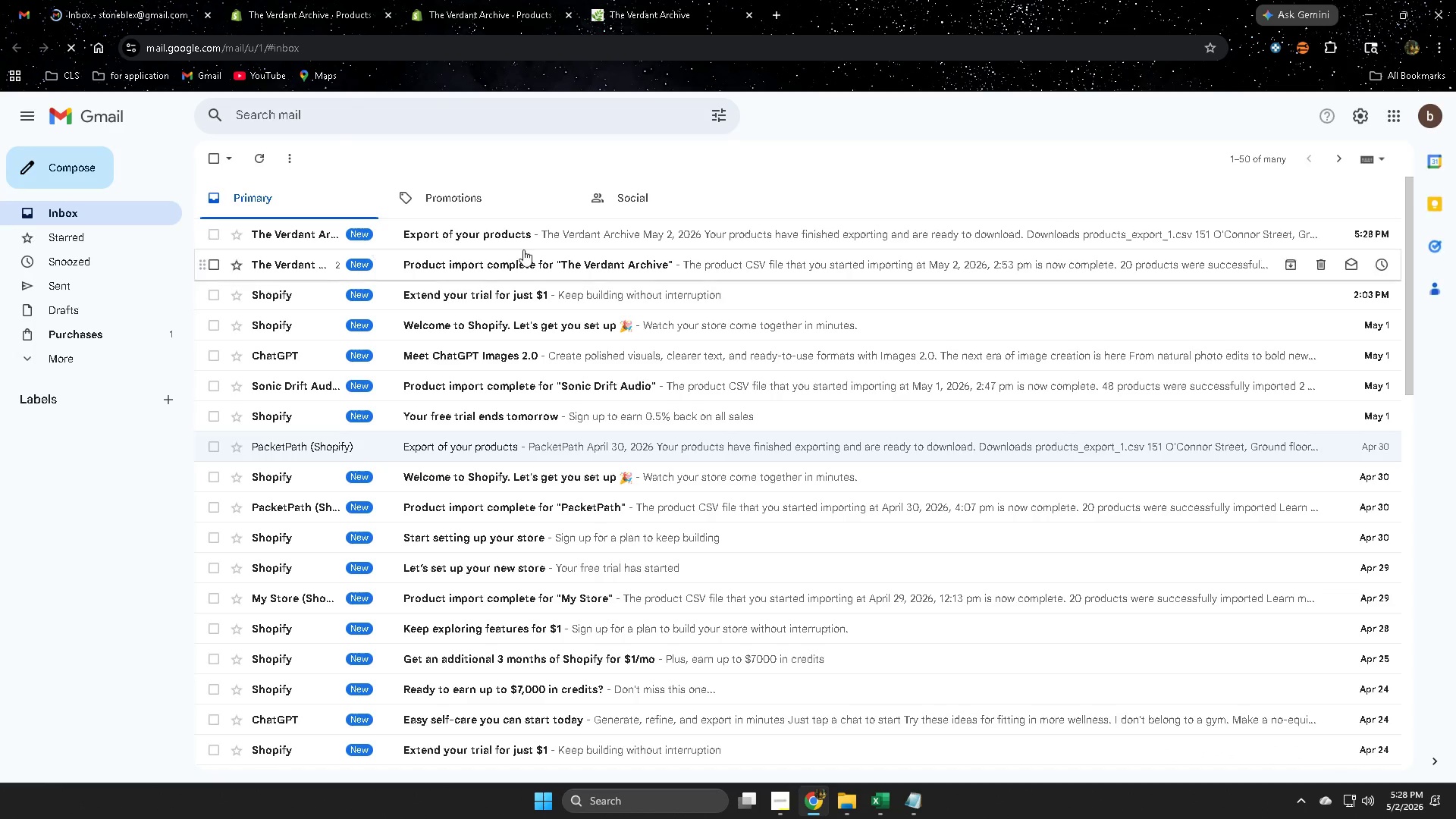 
left_click([503, 234])
 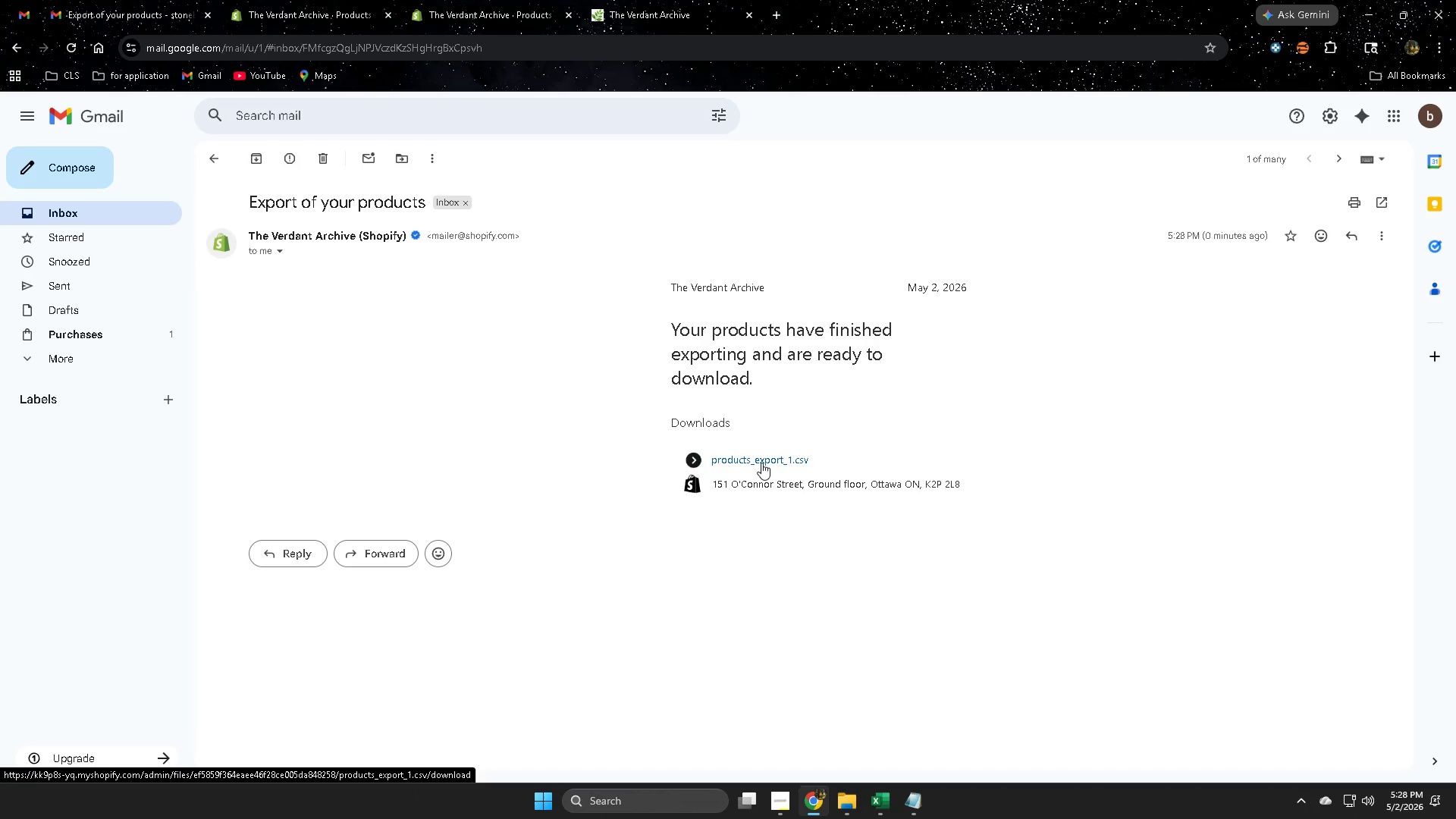 
left_click([761, 463])
 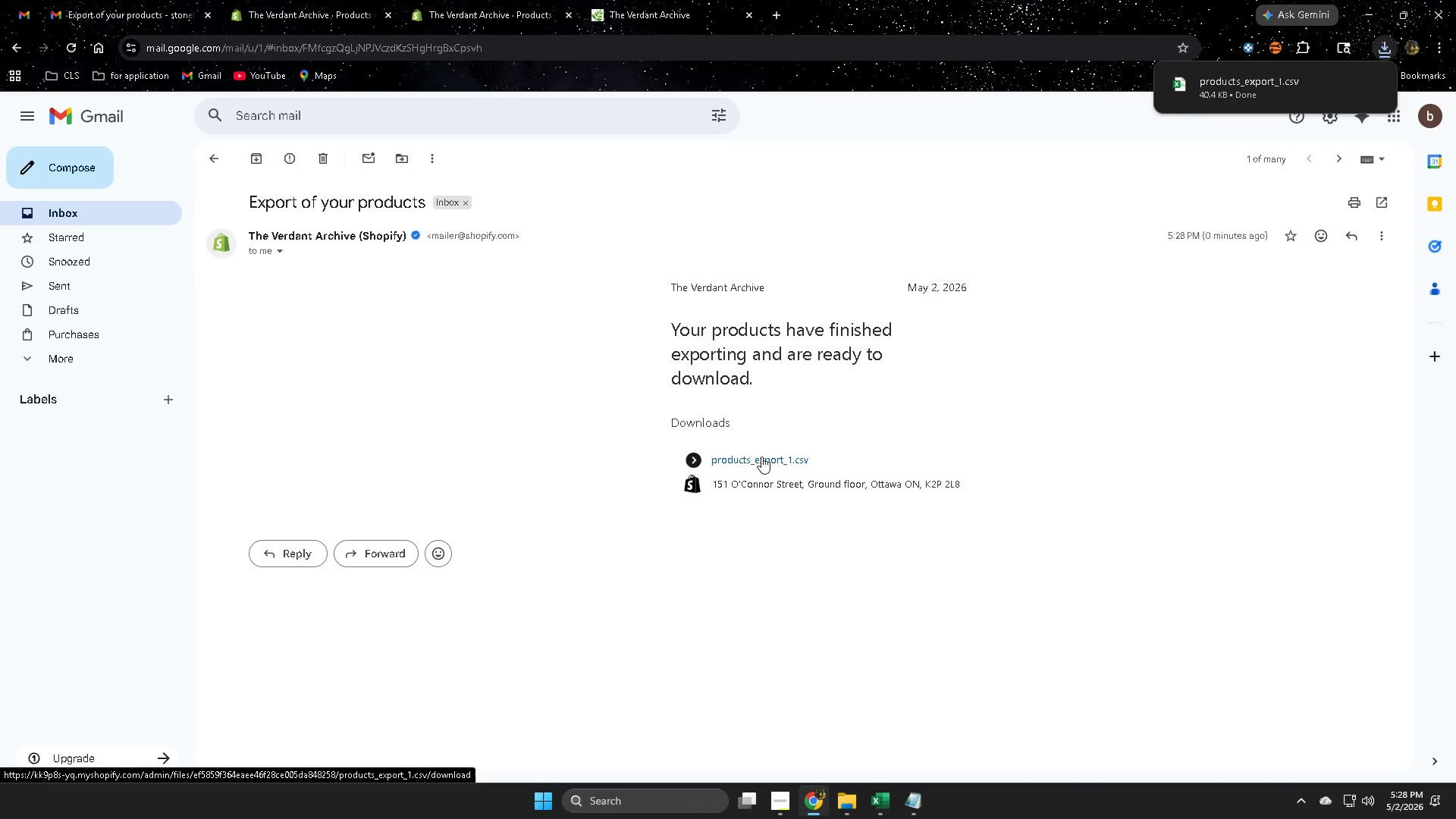 
left_click([343, 0])
 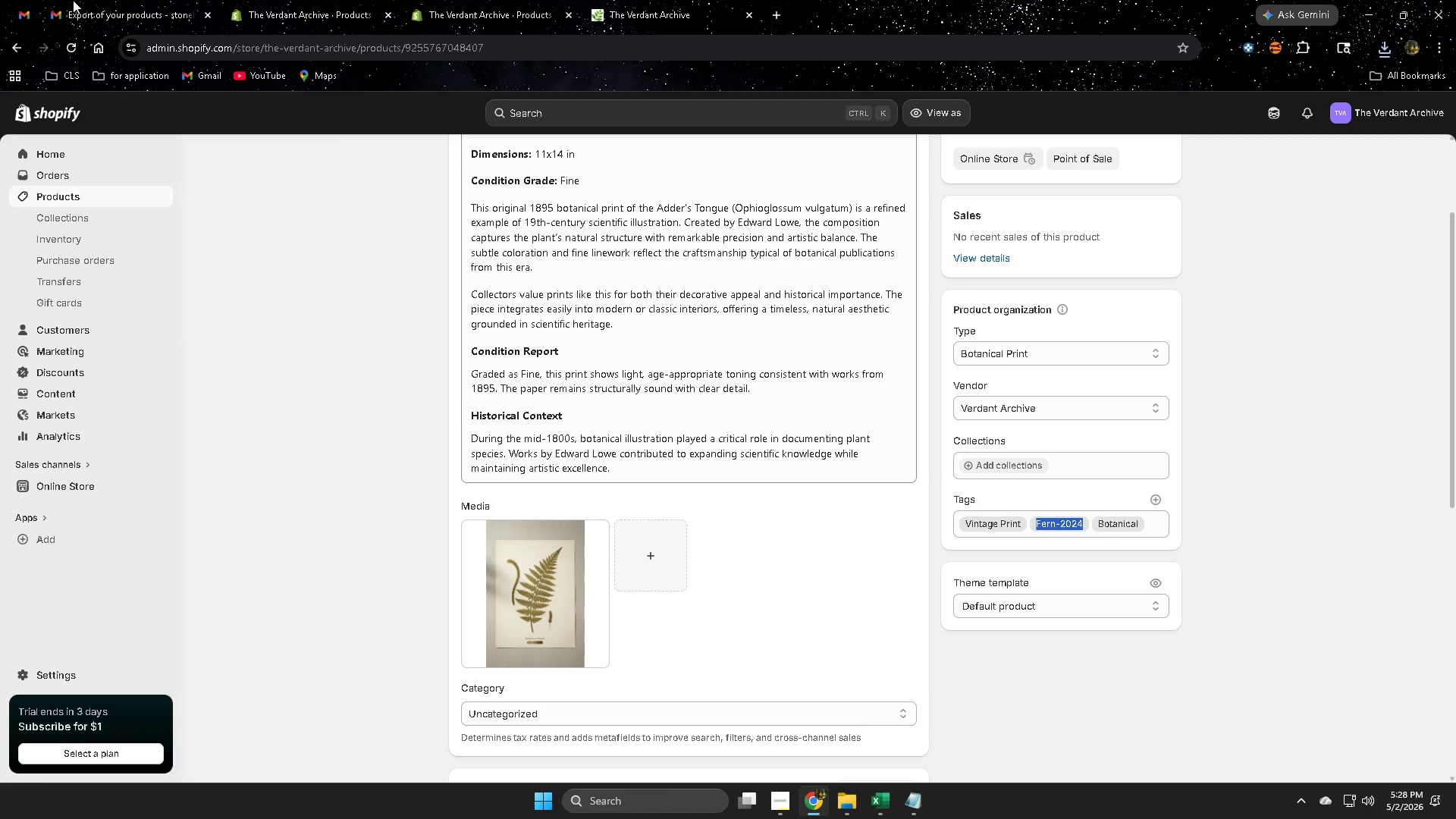 
left_click([83, 0])
 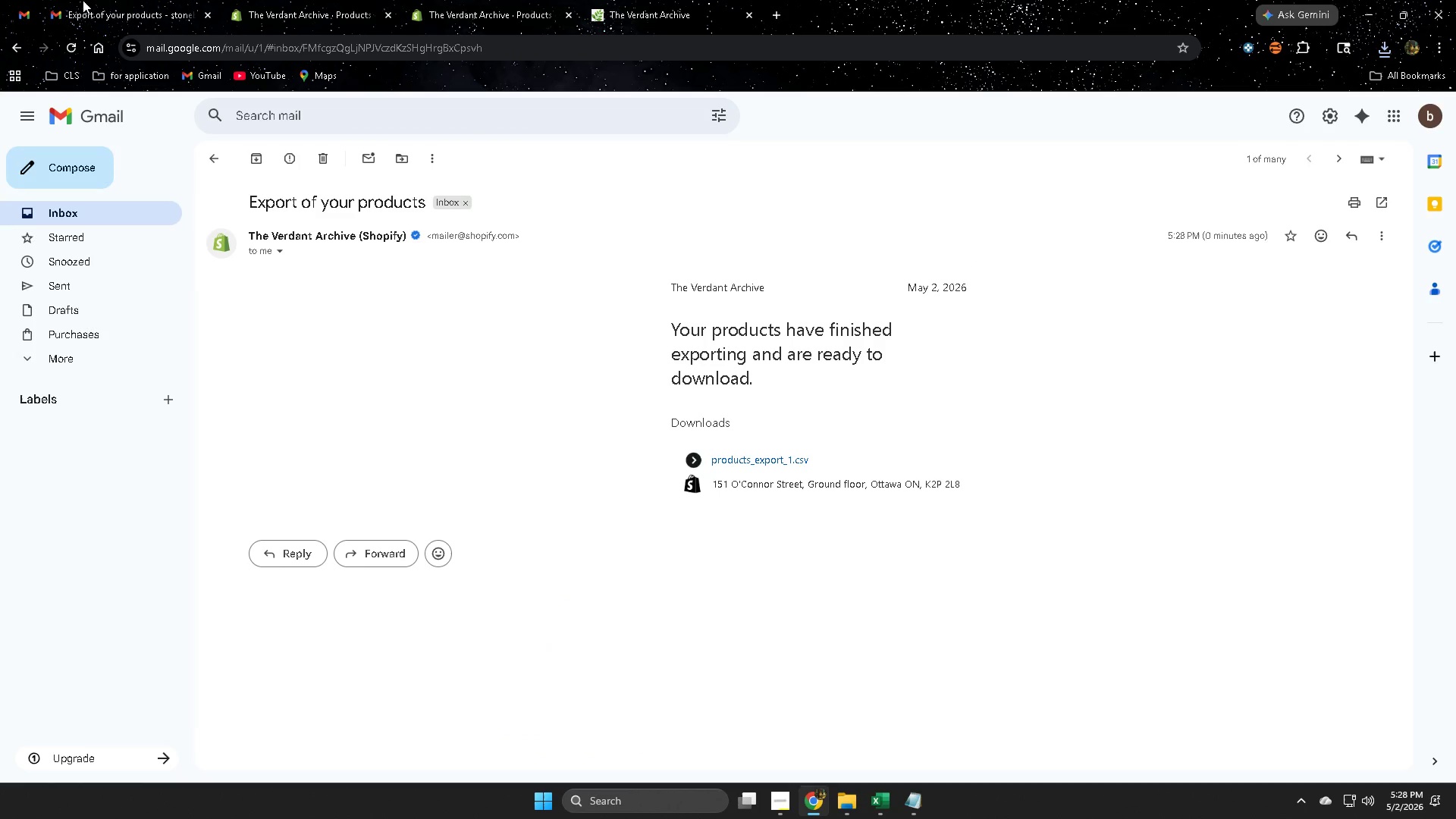 
key(Control+W)
 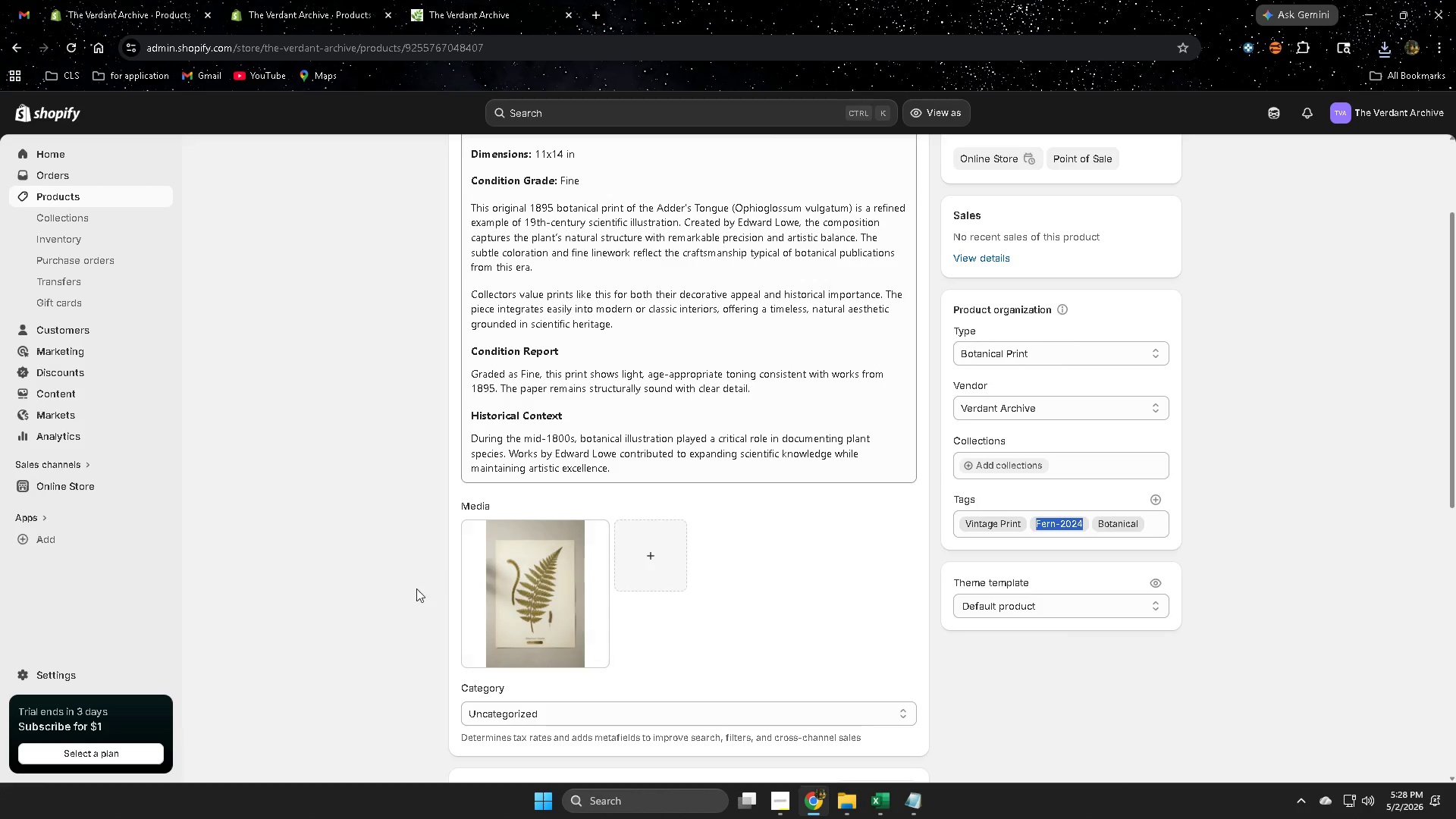 
scroll: coordinate [165, 495], scroll_direction: up, amount: 6.0
 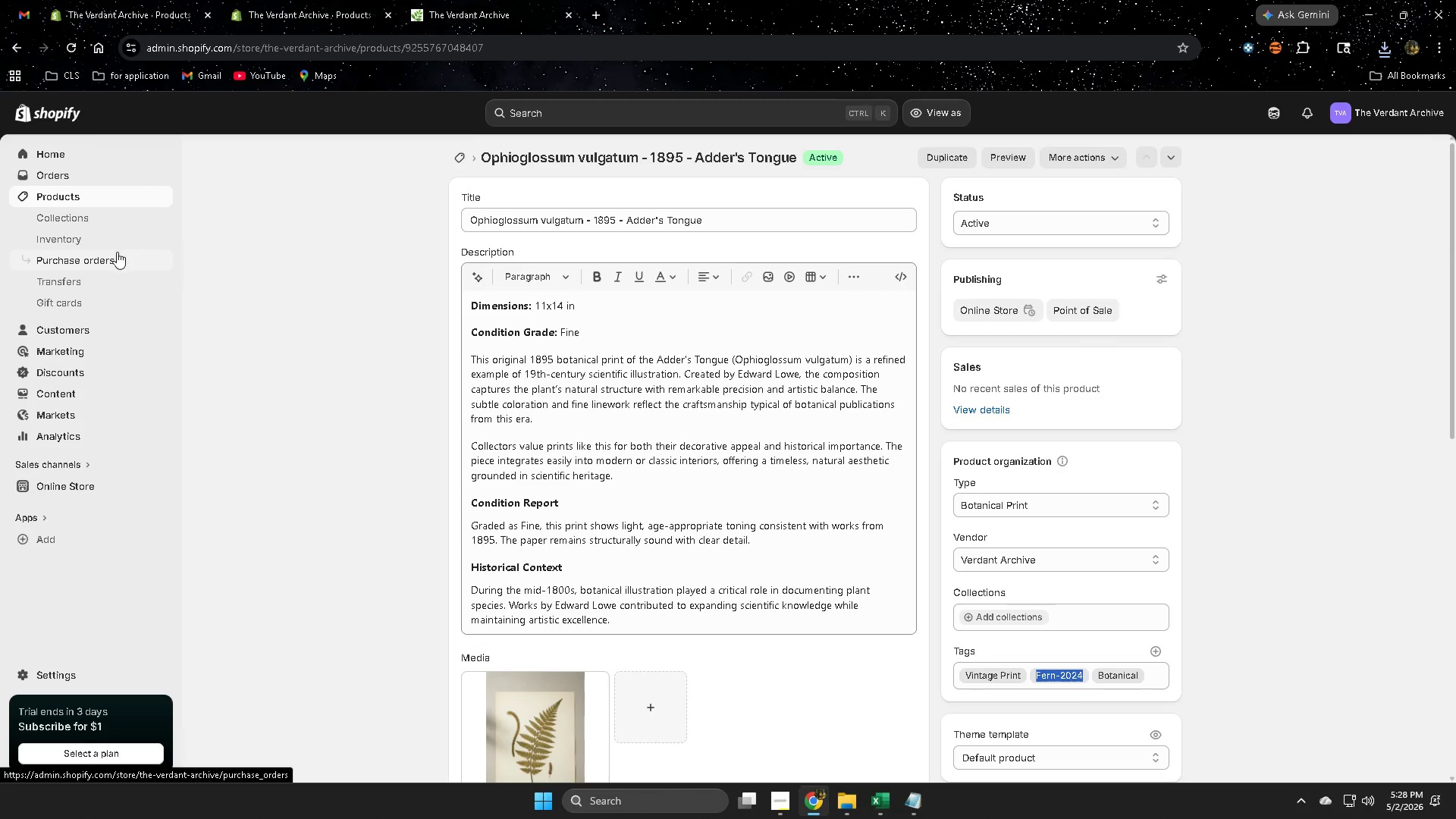 
left_click([72, 194])
 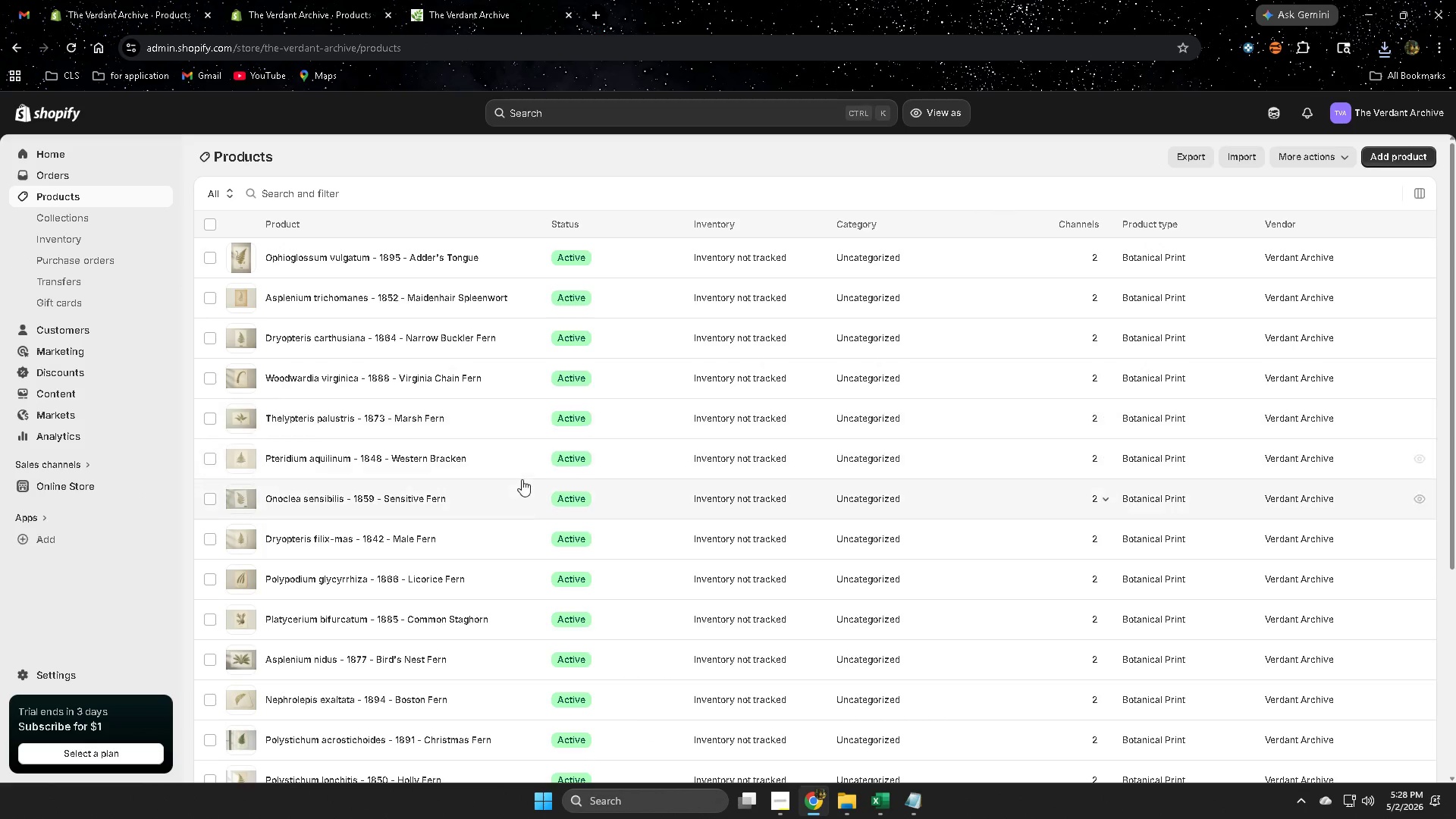 
left_click([508, 263])
 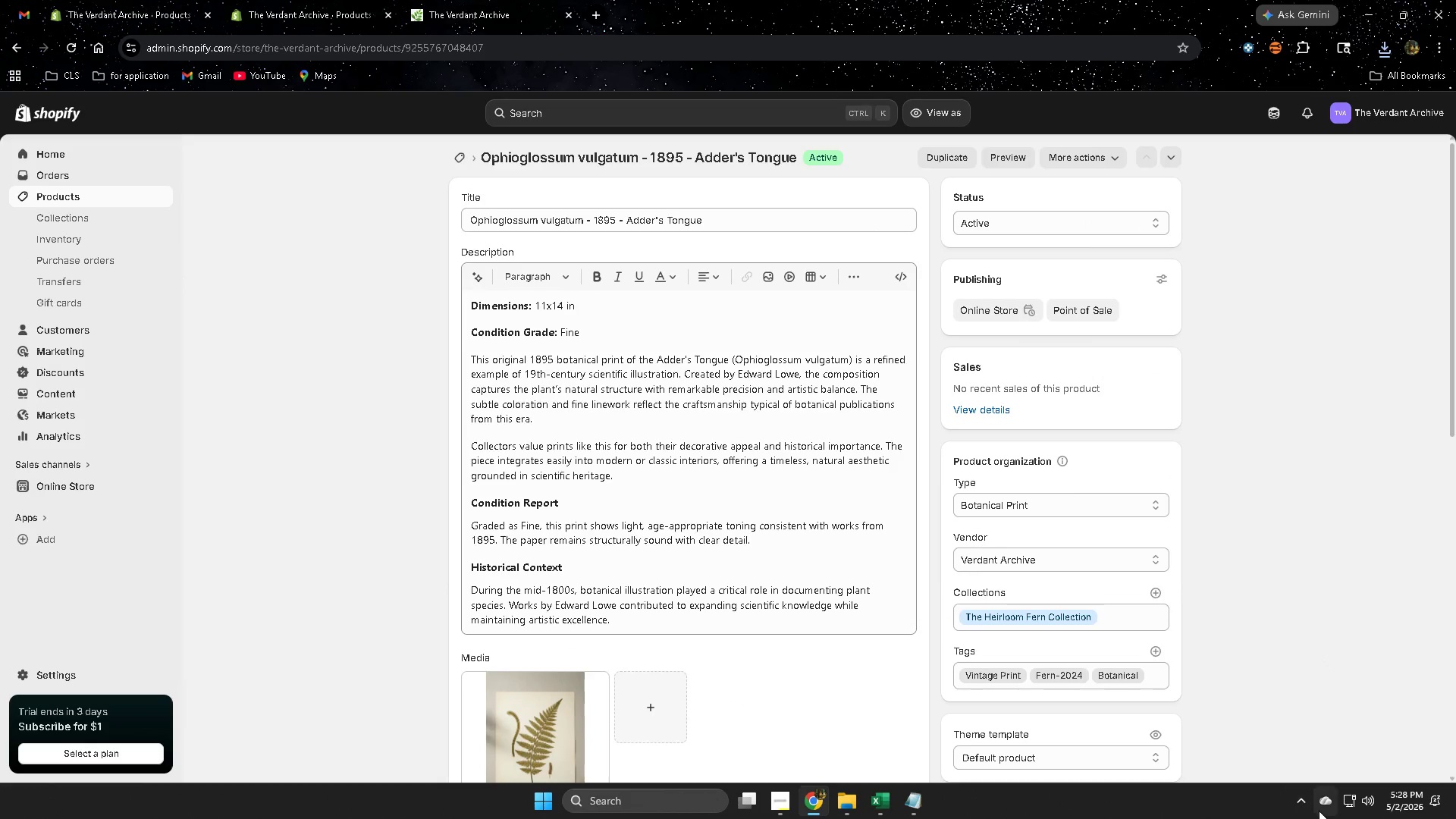 
wait(5.05)
 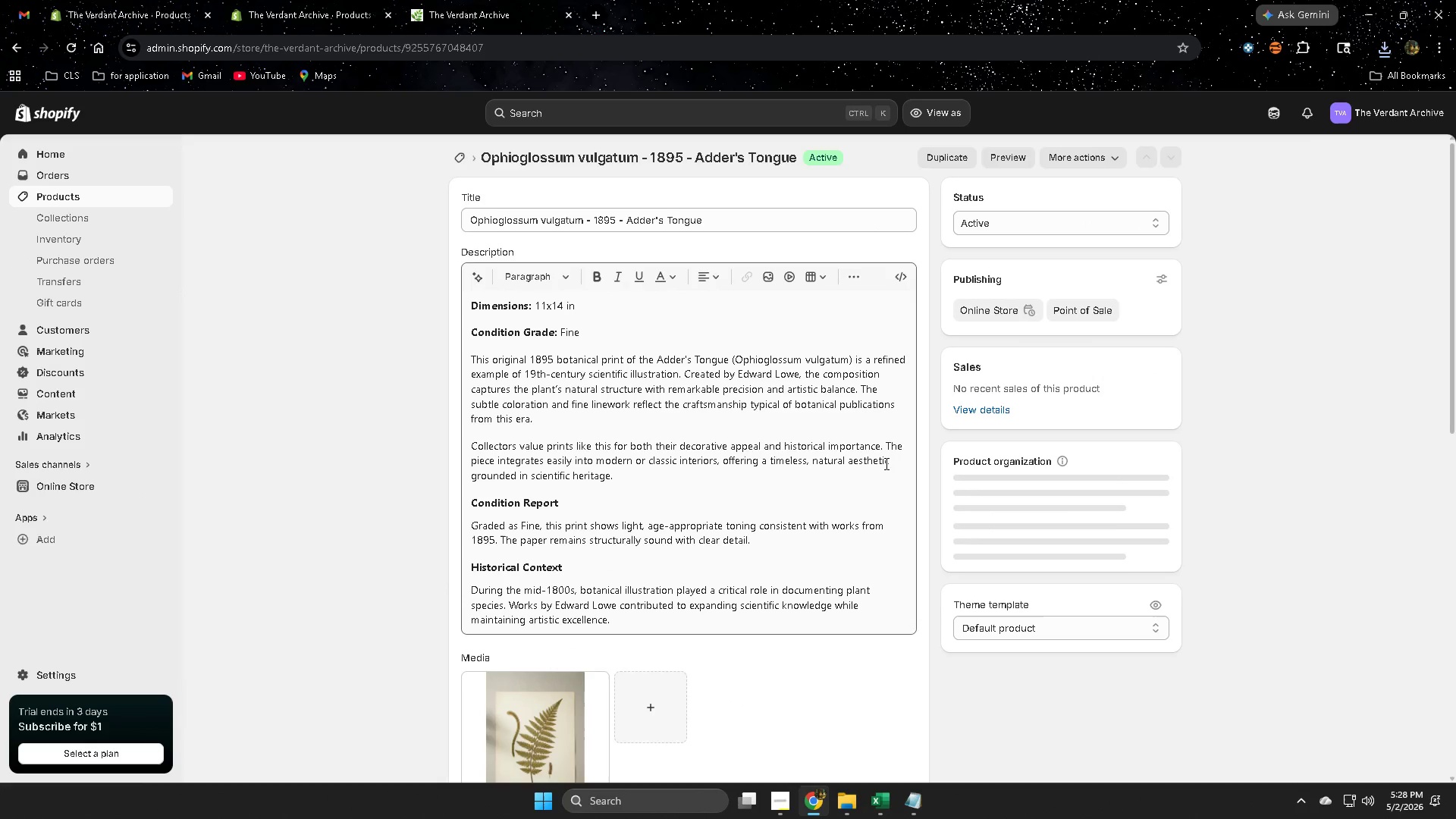 
left_click([1297, 798])
 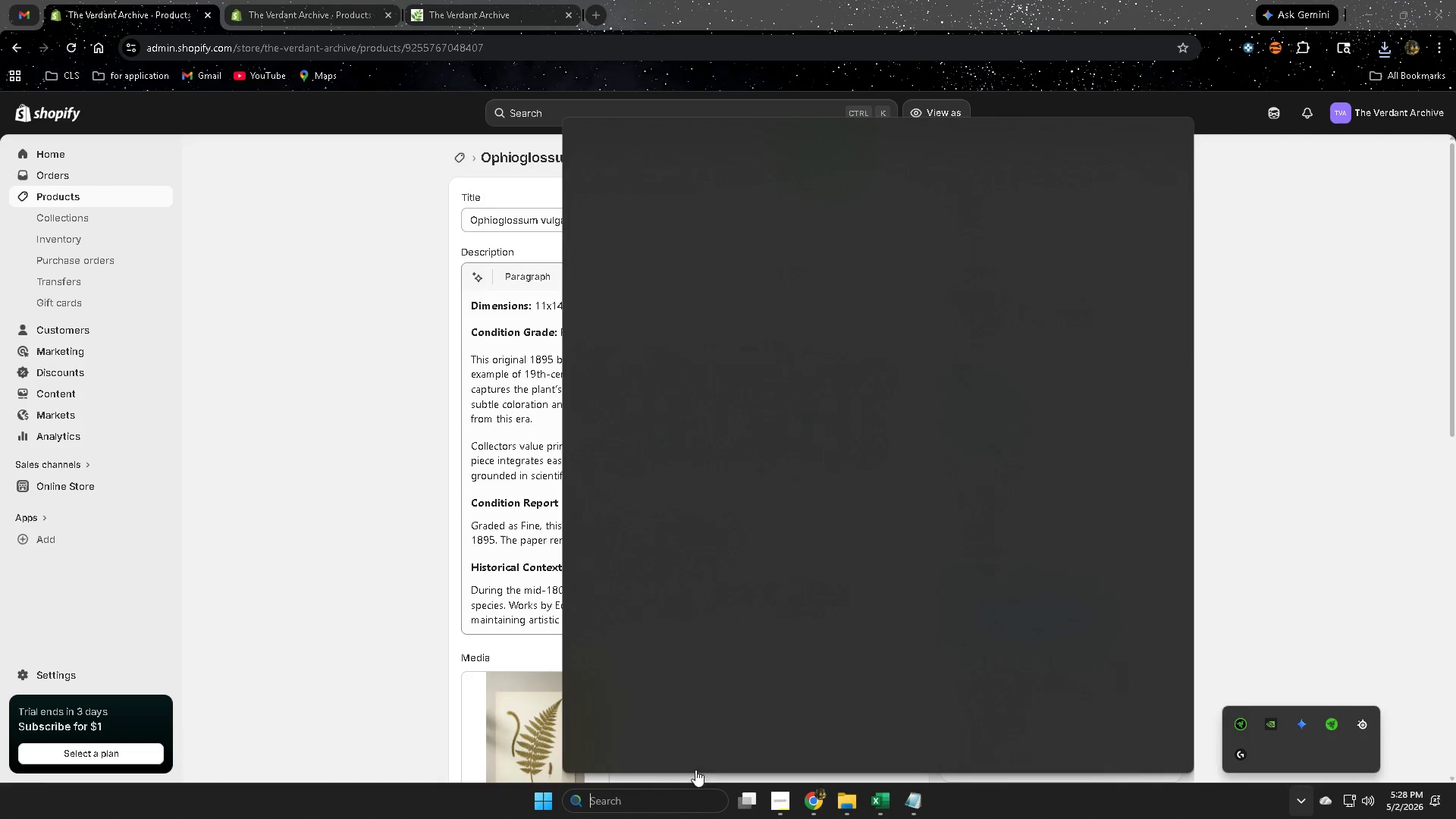 
type(li)
 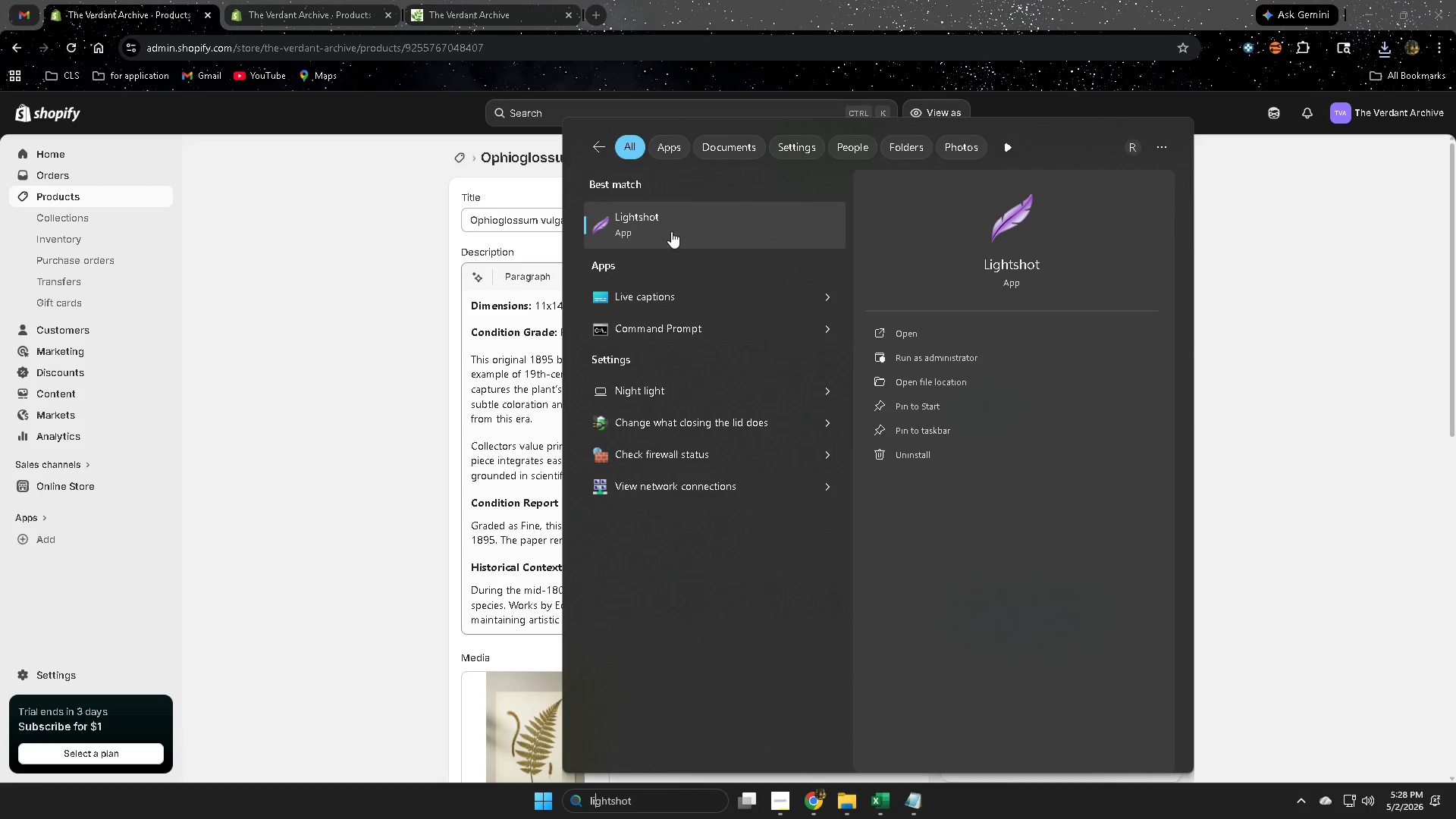 
left_click([671, 235])
 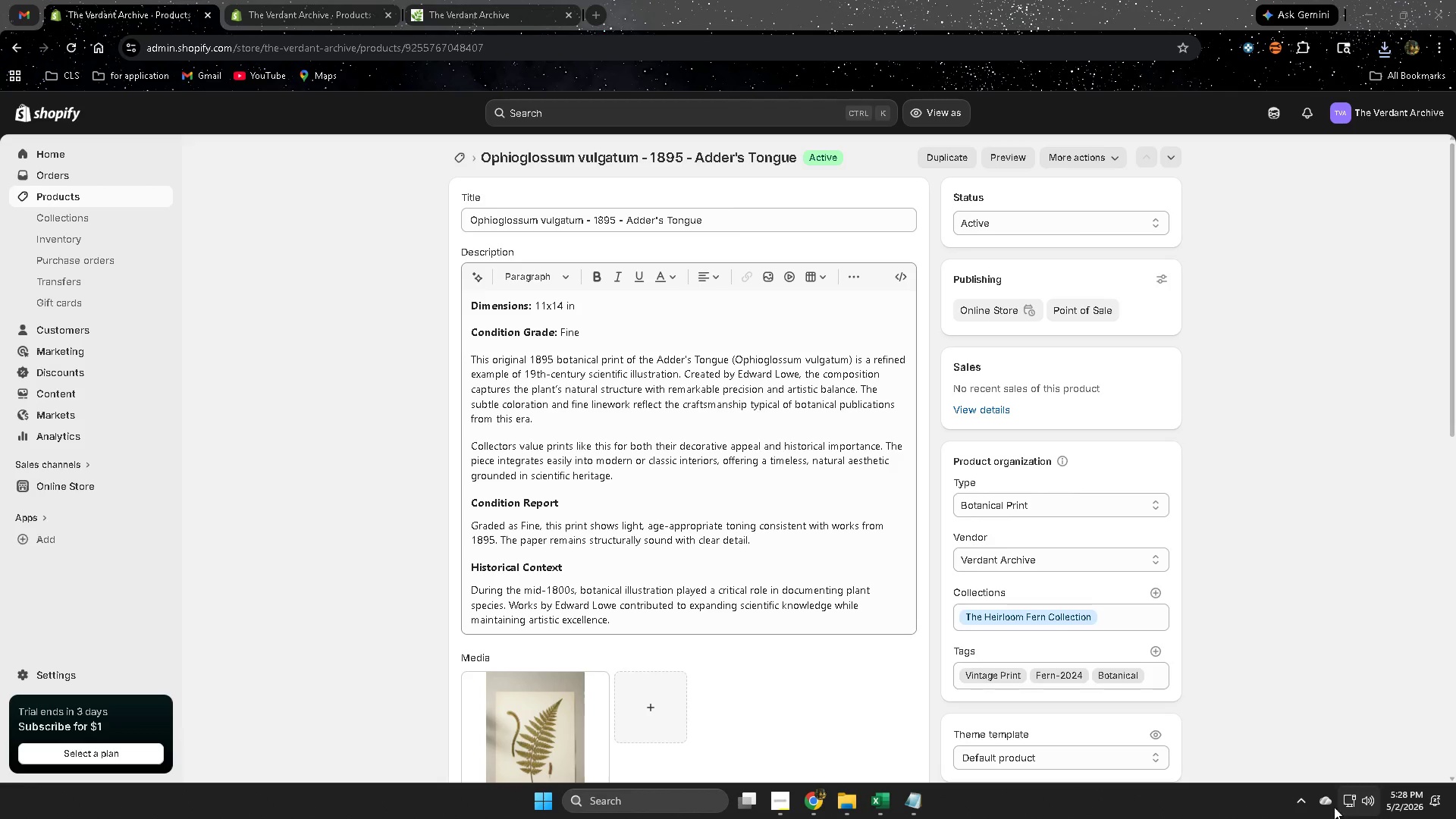 
left_click([1294, 793])
 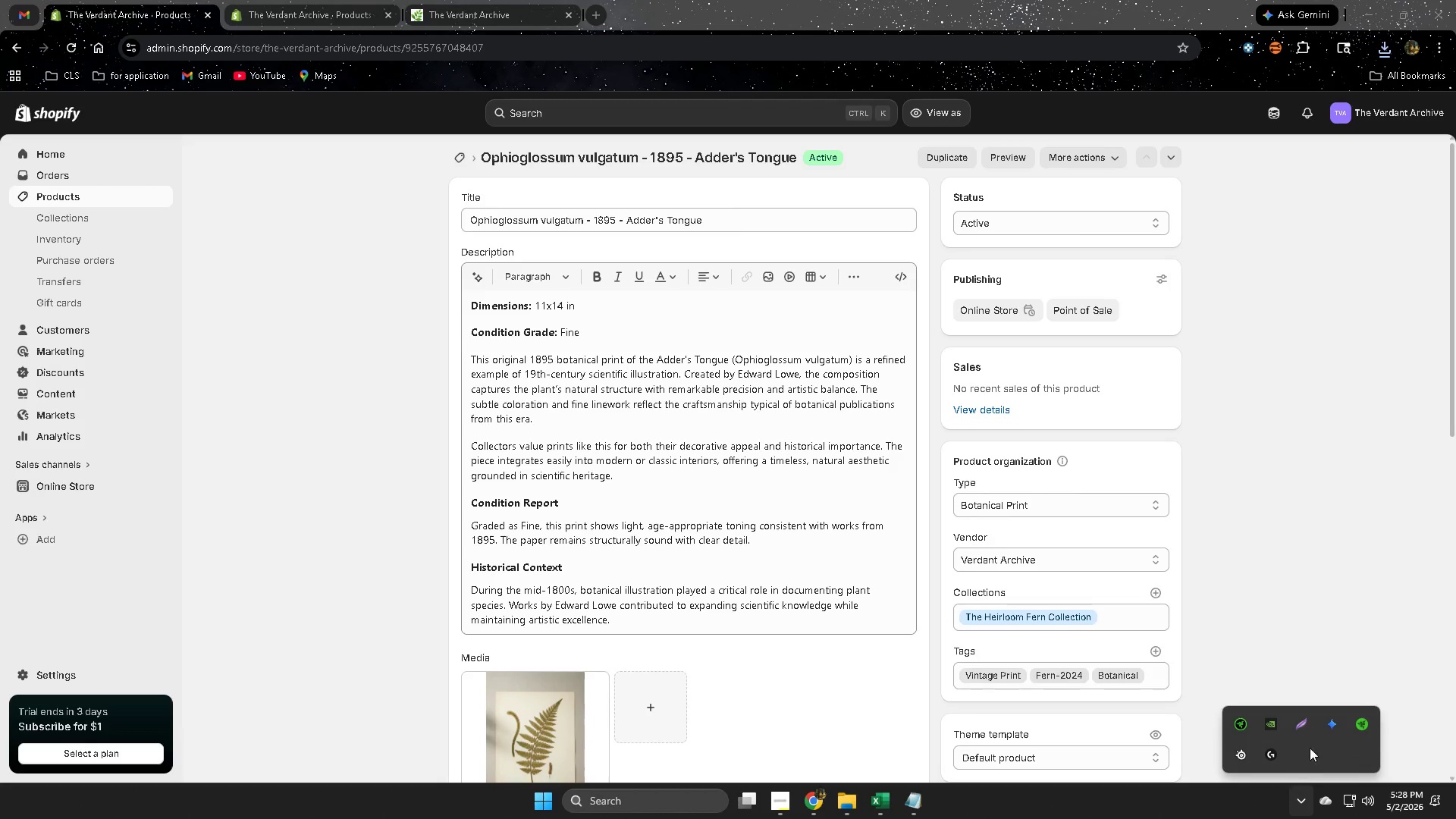 
left_click([1301, 731])
 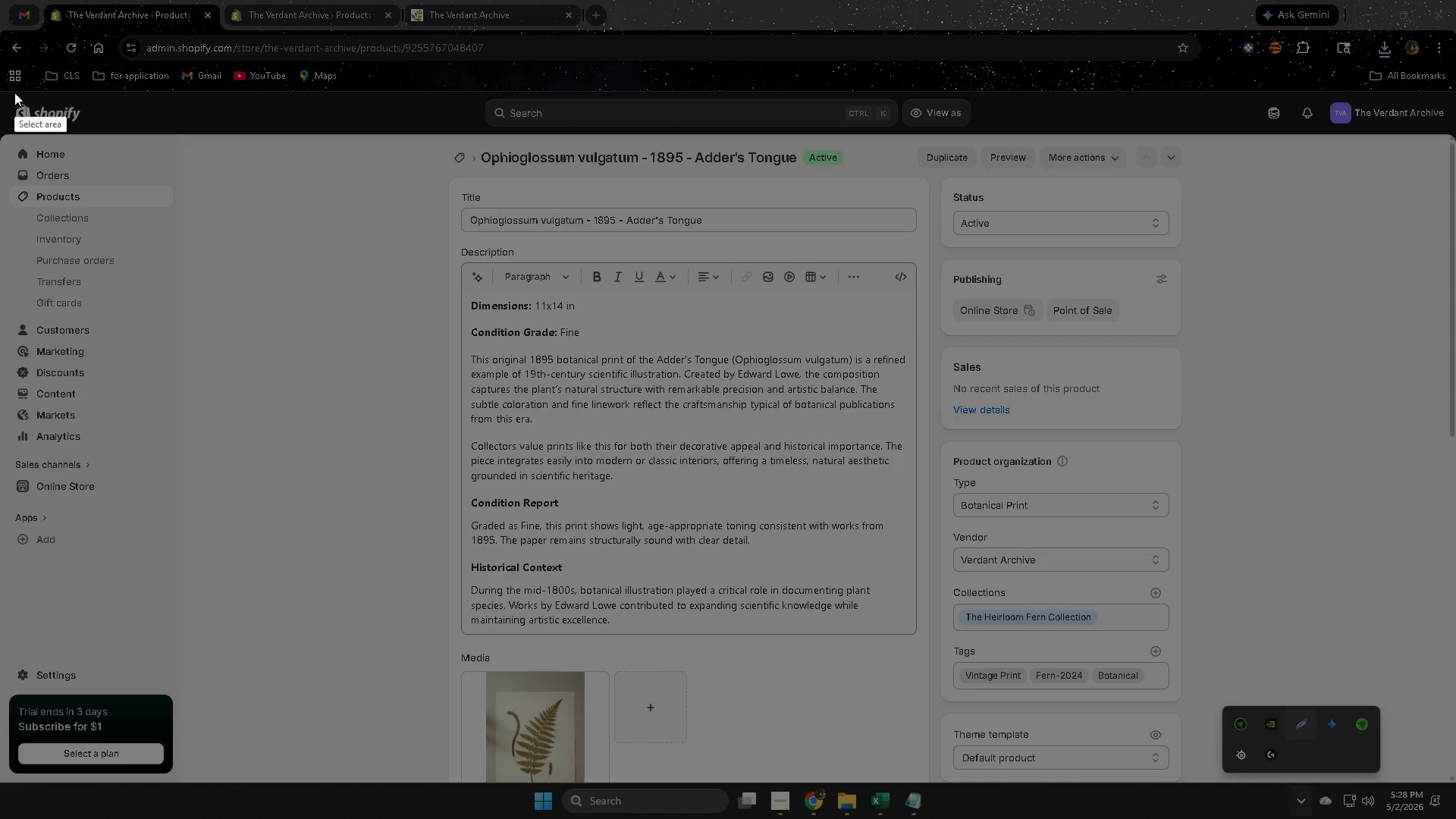 
left_click_drag(start_coordinate=[0, 93], to_coordinate=[1455, 781])
 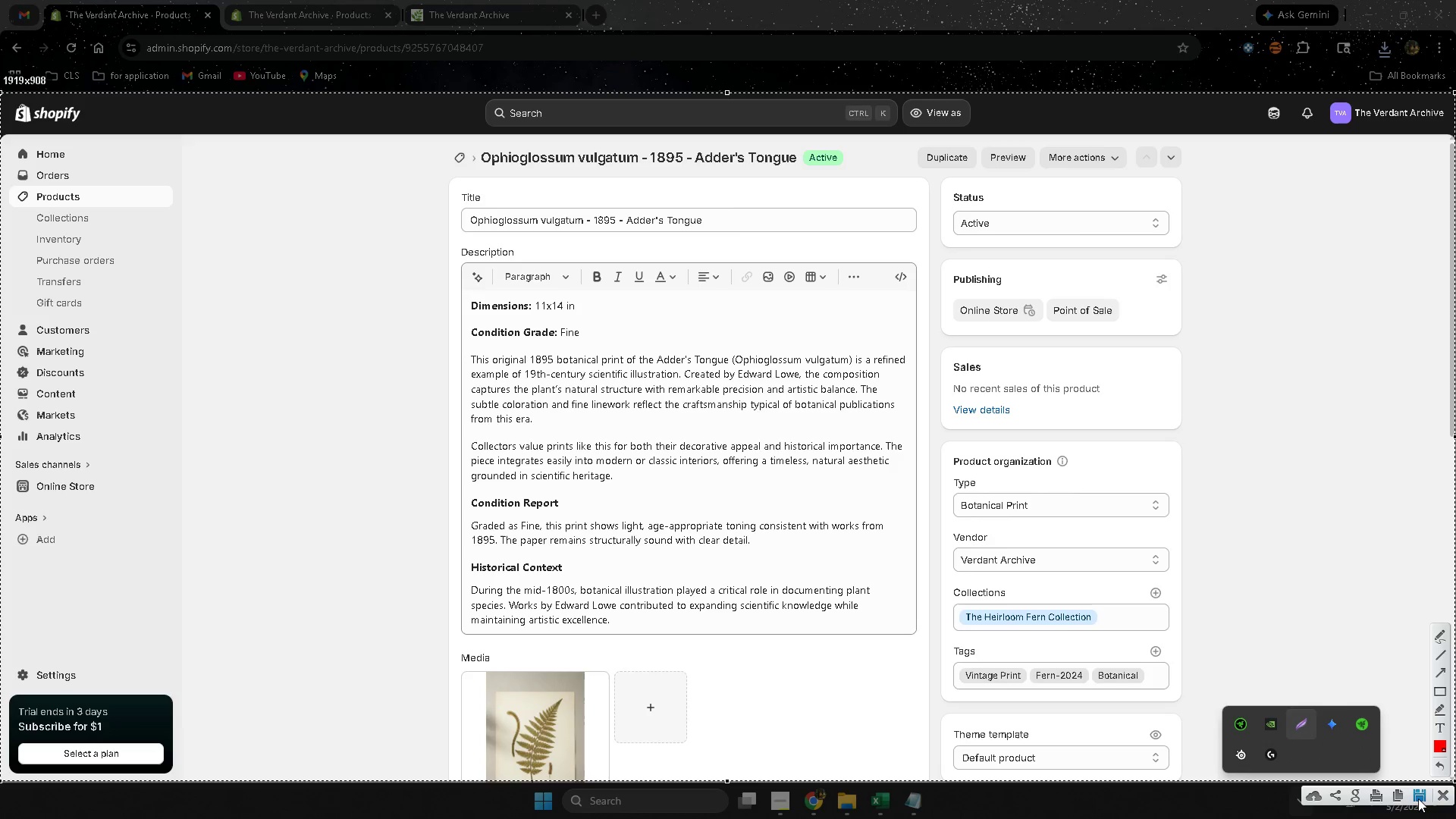 
left_click([1419, 798])
 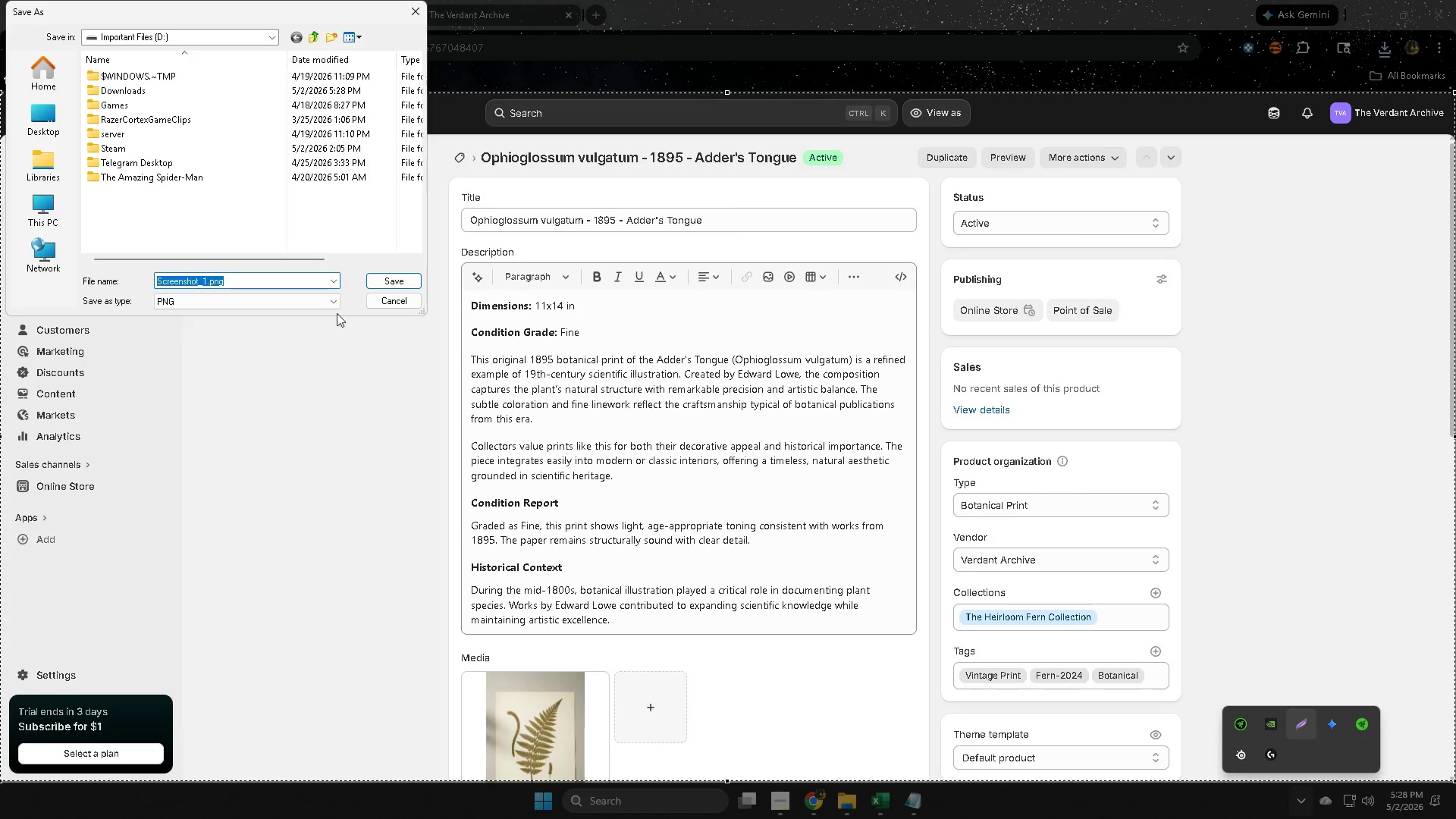 
left_click([381, 280])
 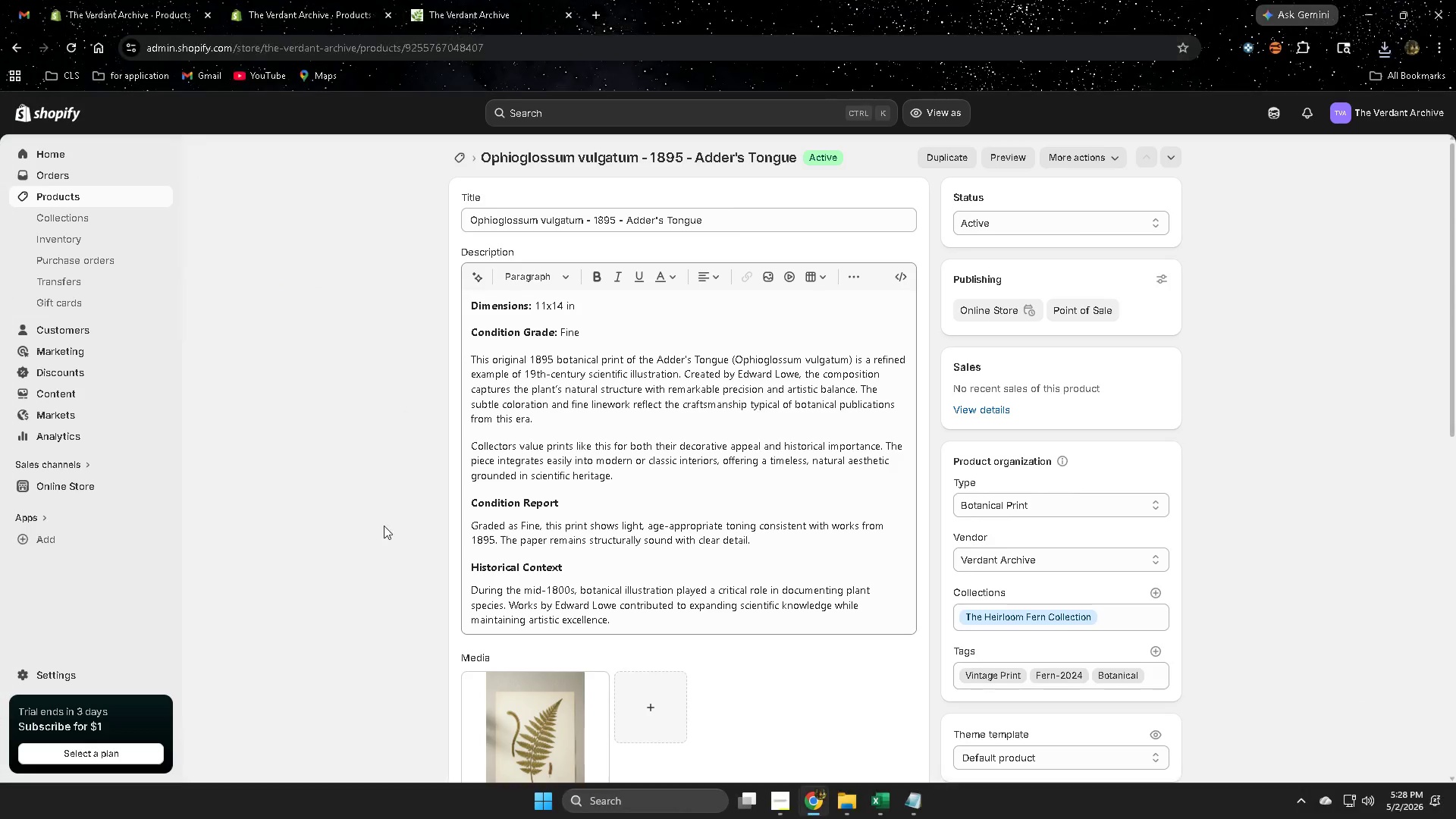 
scroll: coordinate [350, 567], scroll_direction: down, amount: 8.0
 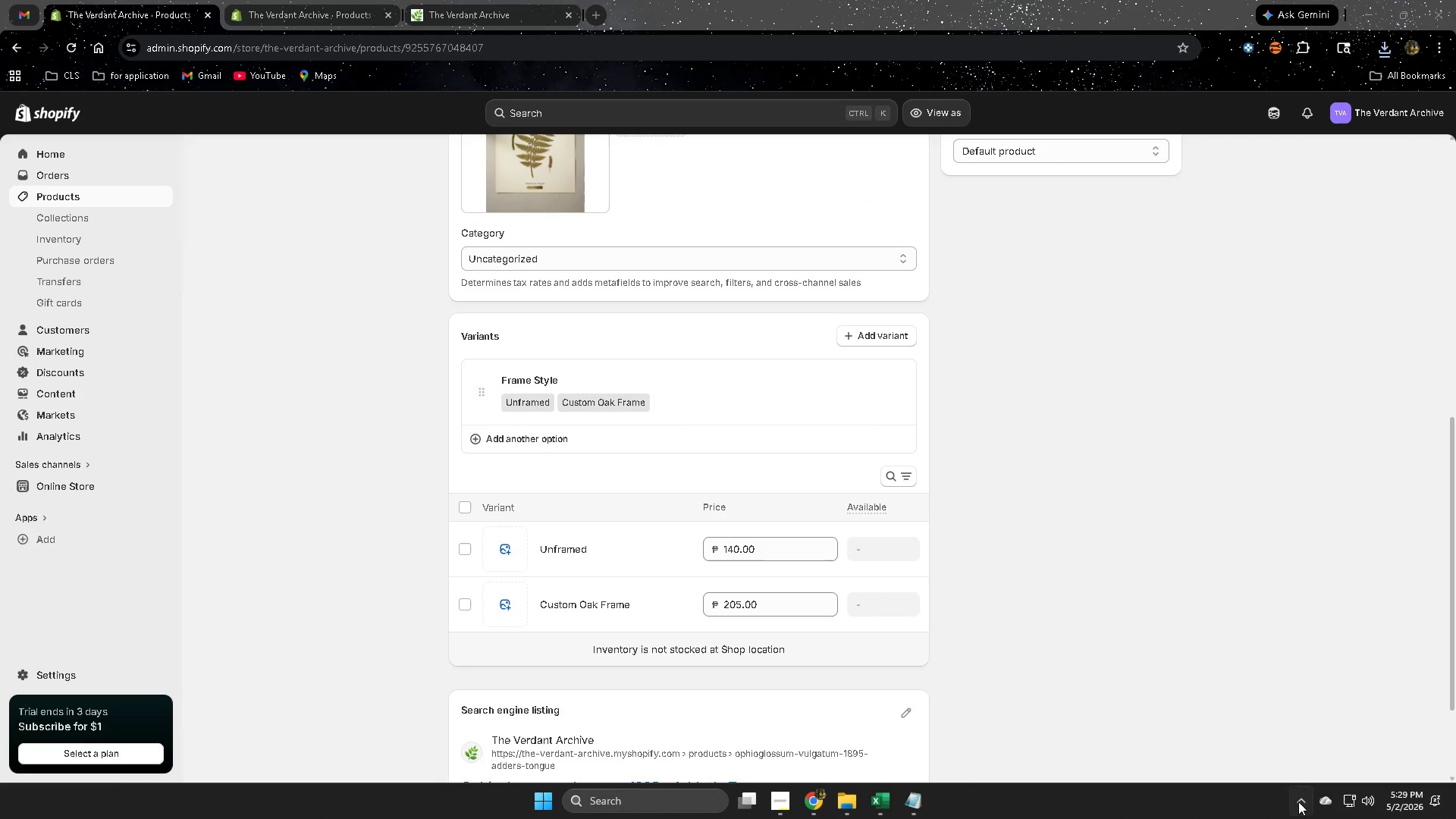 
left_click([1301, 726])
 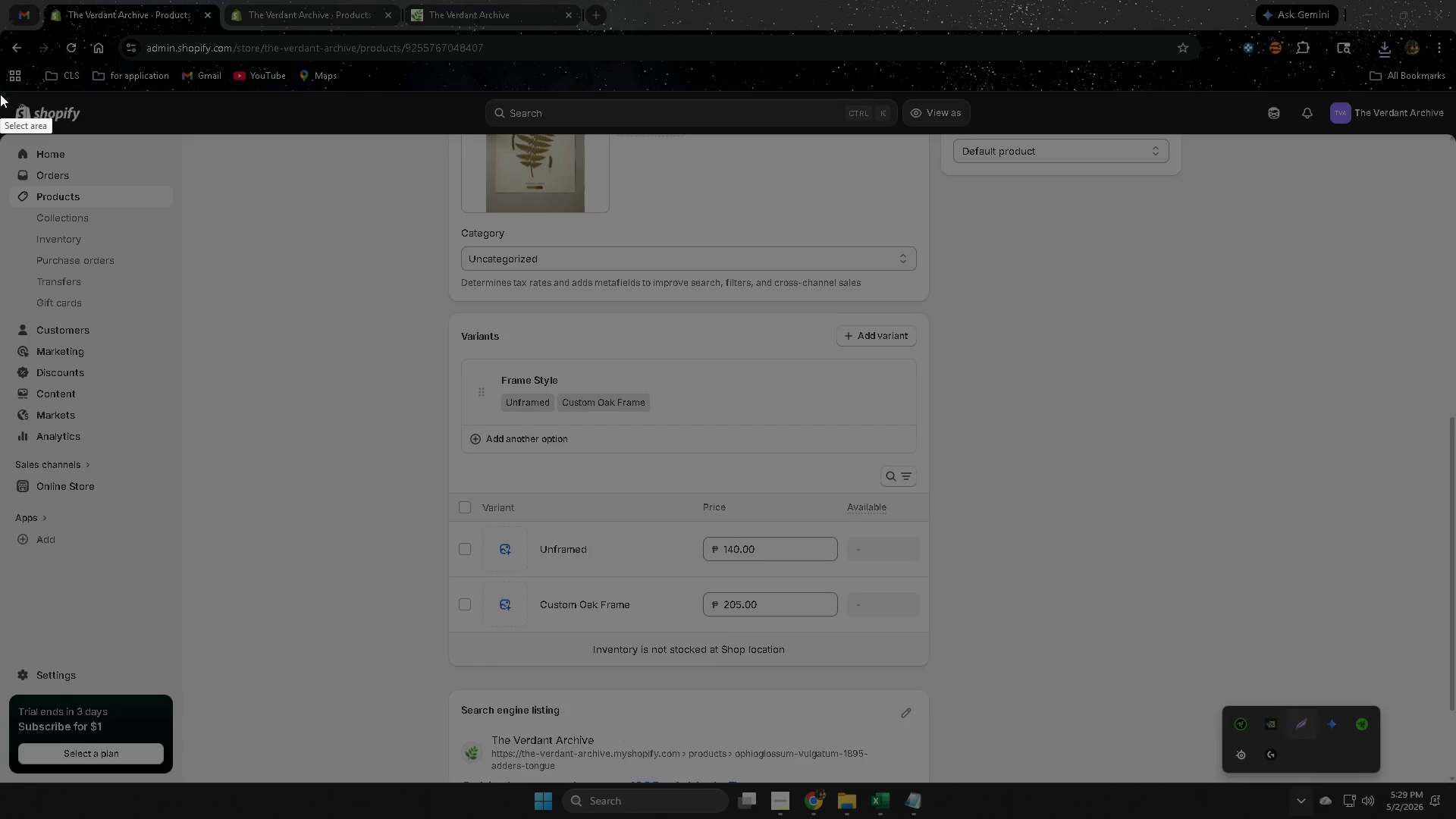 
left_click_drag(start_coordinate=[0, 89], to_coordinate=[1454, 780])
 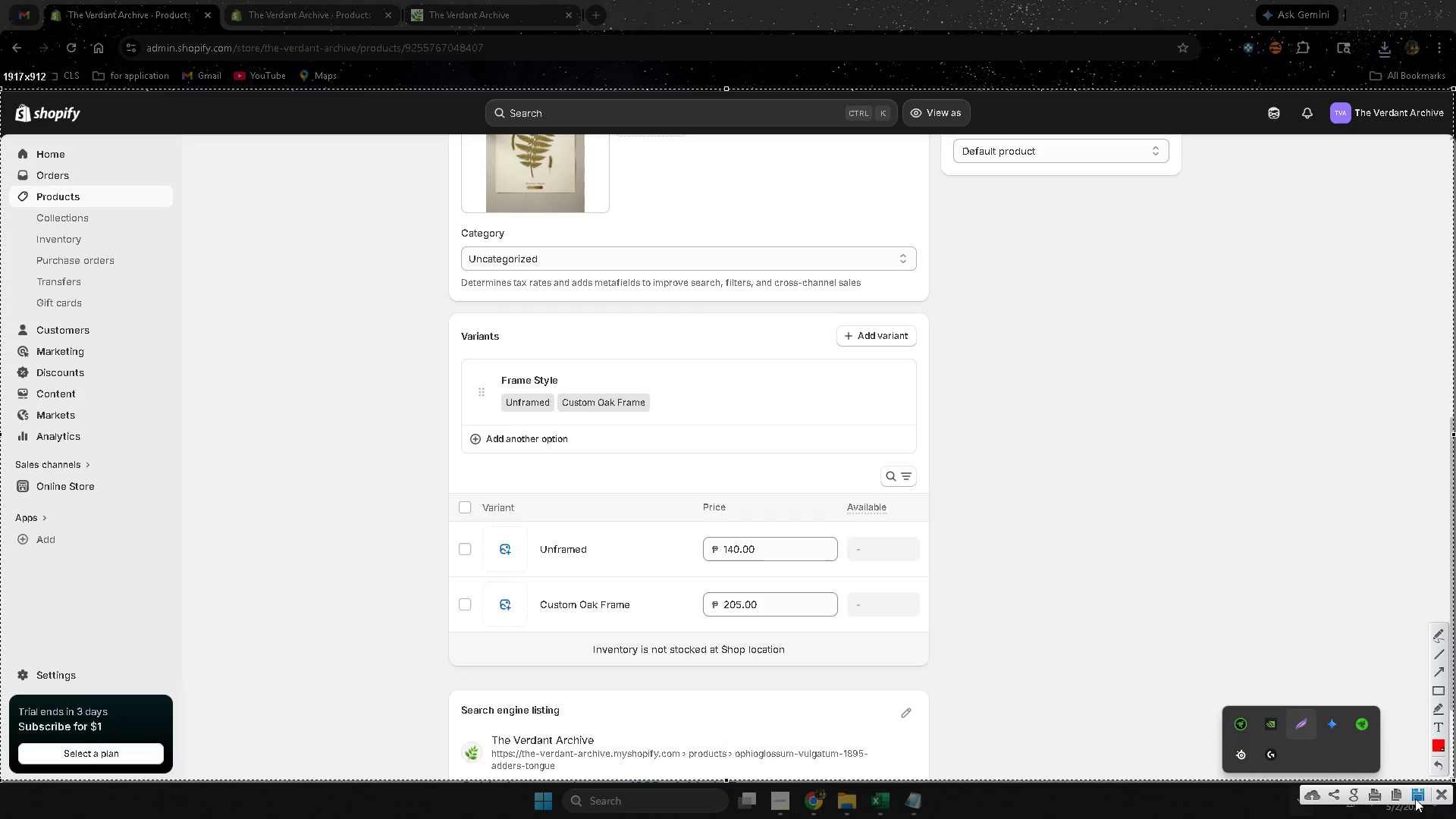 
left_click([1415, 797])
 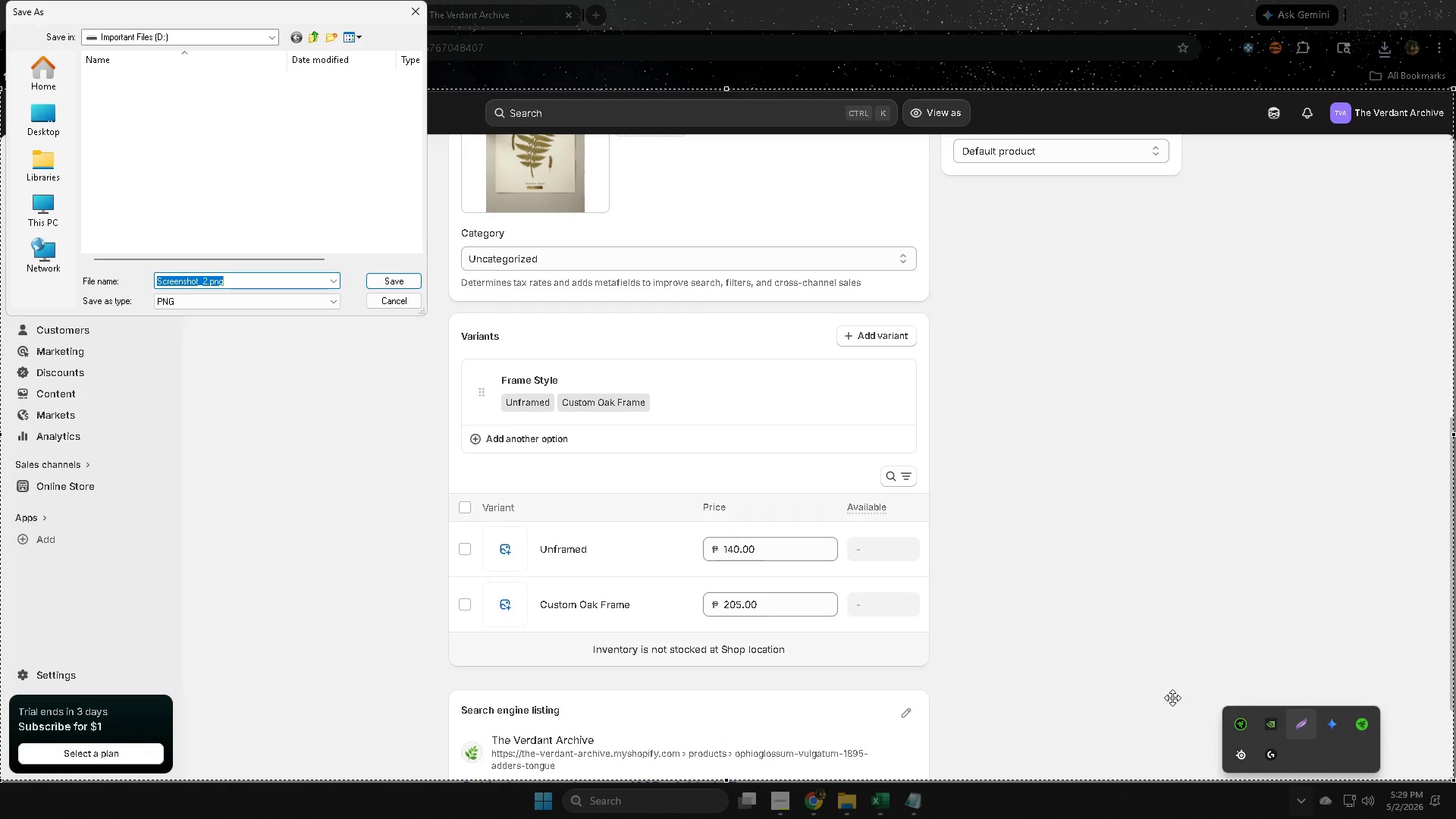 
scroll: coordinate [1090, 604], scroll_direction: down, amount: 4.0
 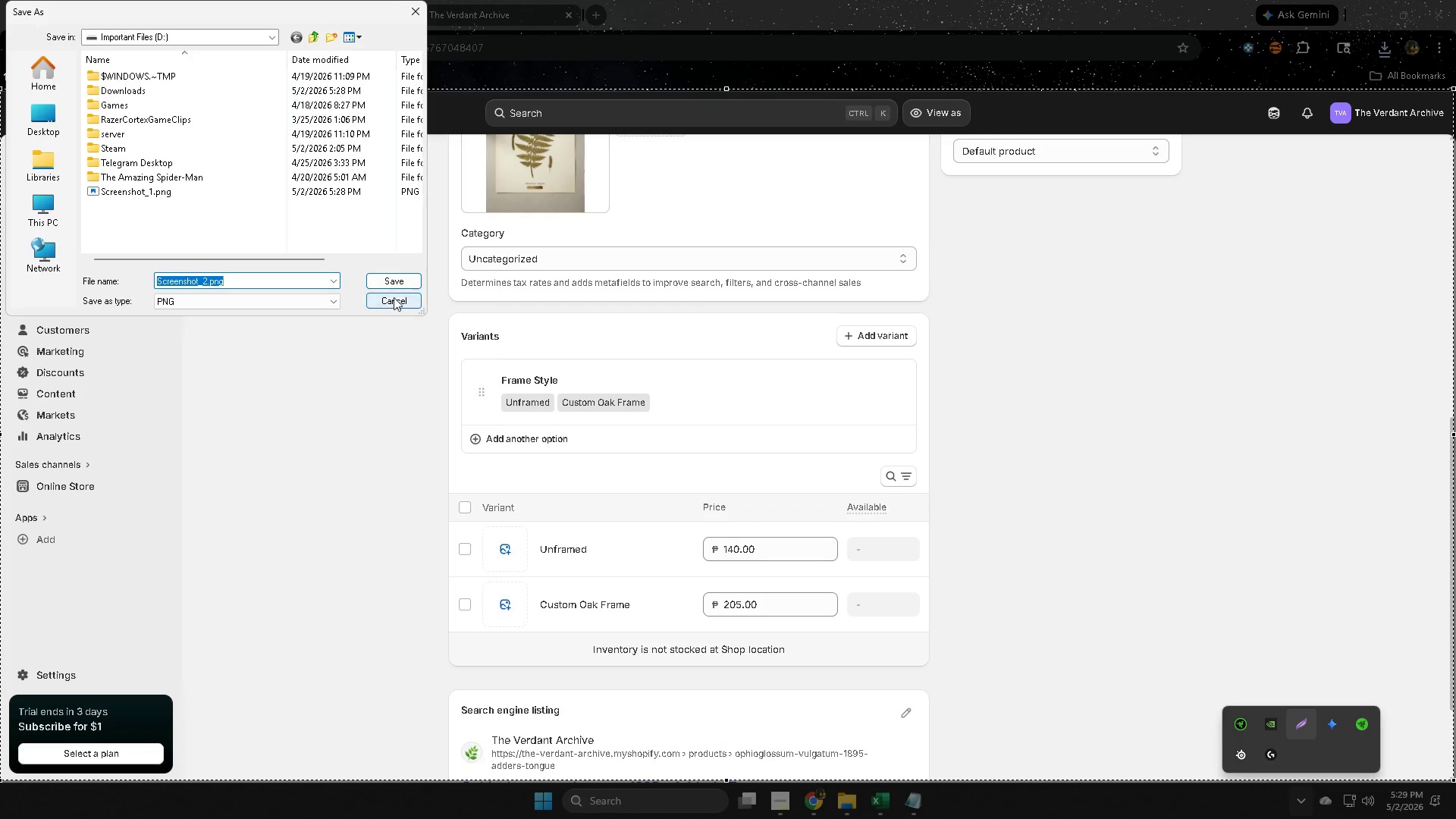 
left_click([390, 280])
 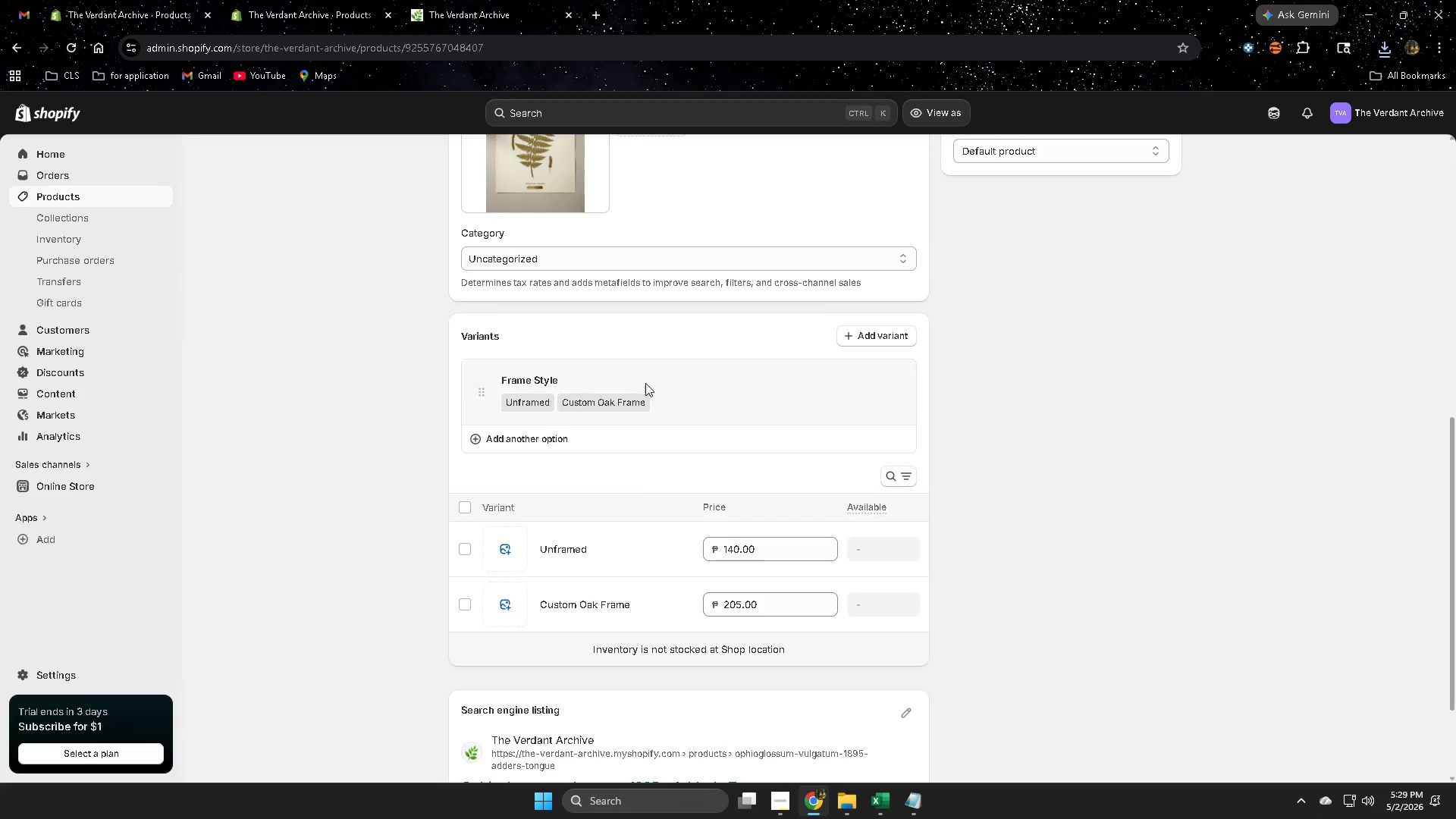 
scroll: coordinate [420, 474], scroll_direction: down, amount: 7.0
 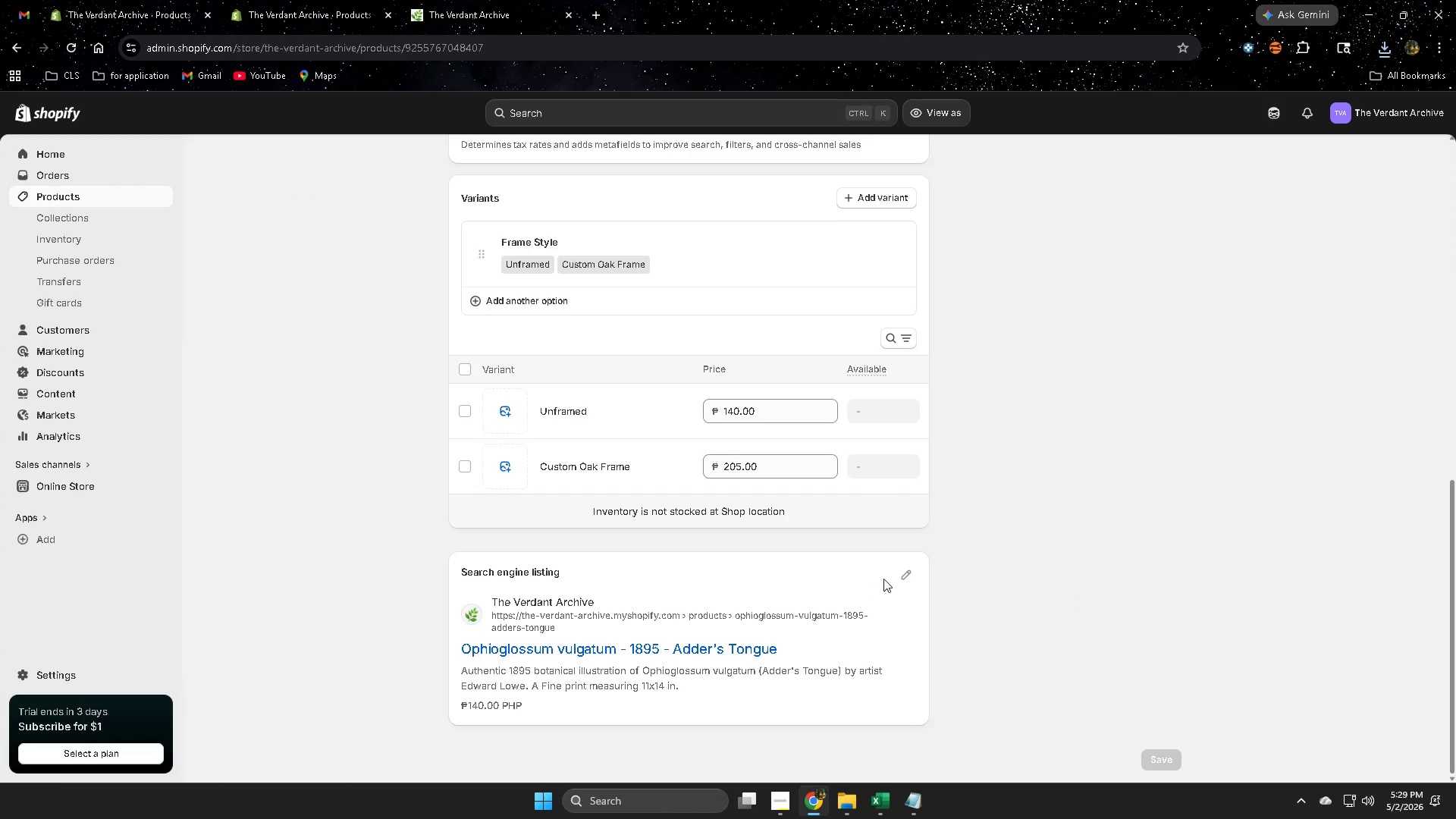 
left_click([905, 579])
 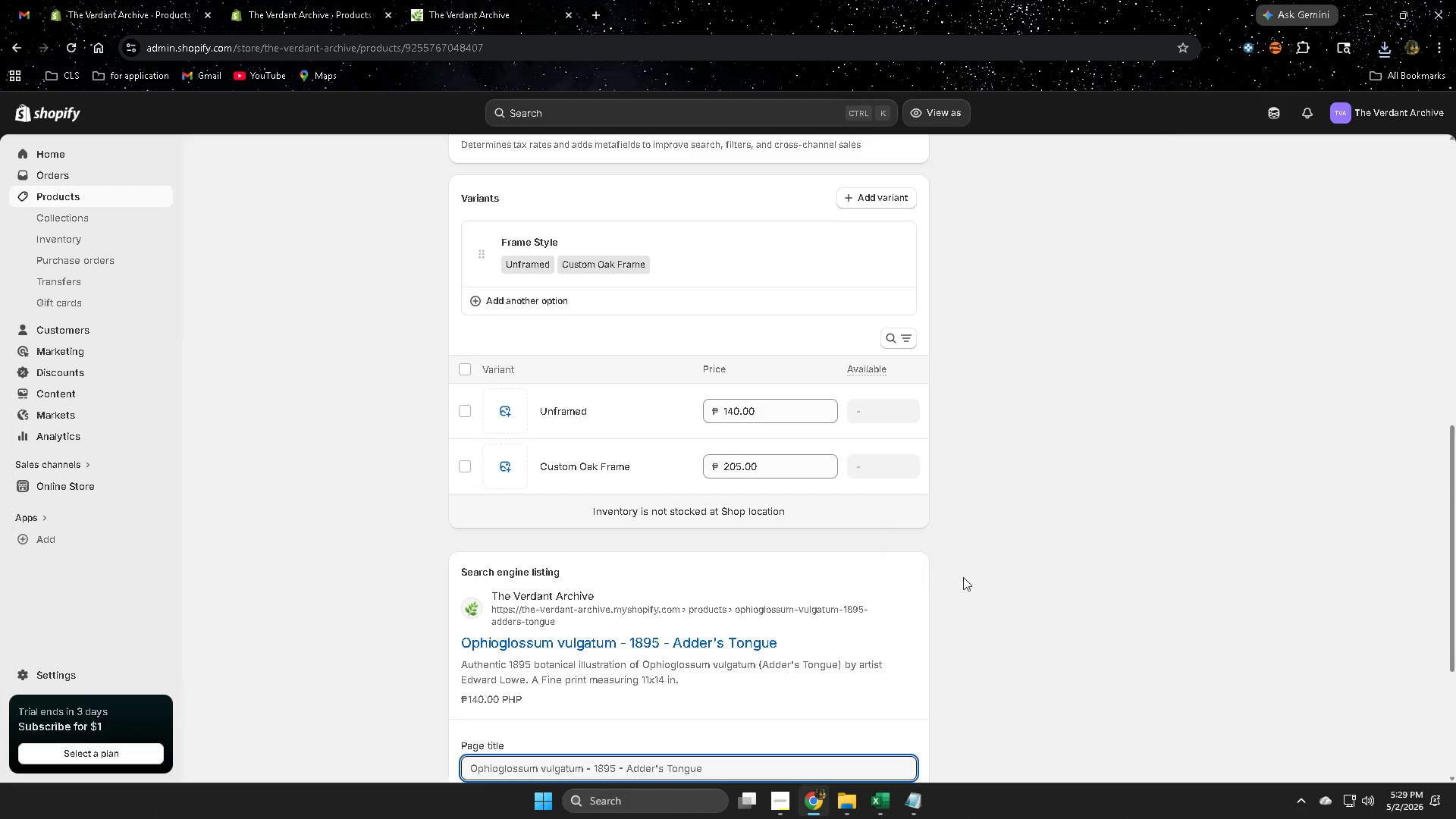 
scroll: coordinate [1006, 567], scroll_direction: down, amount: 6.0
 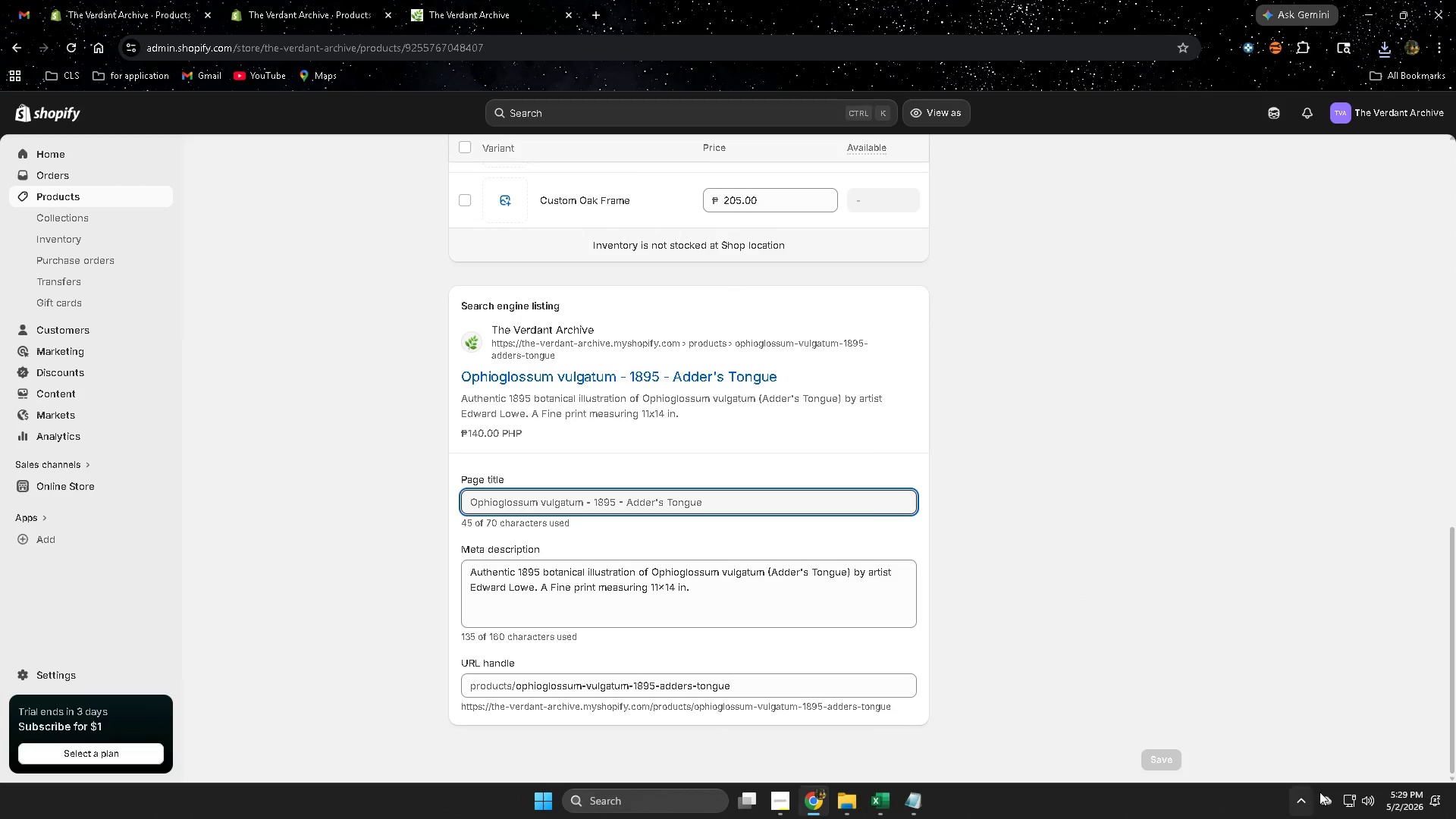 
left_click([1291, 799])
 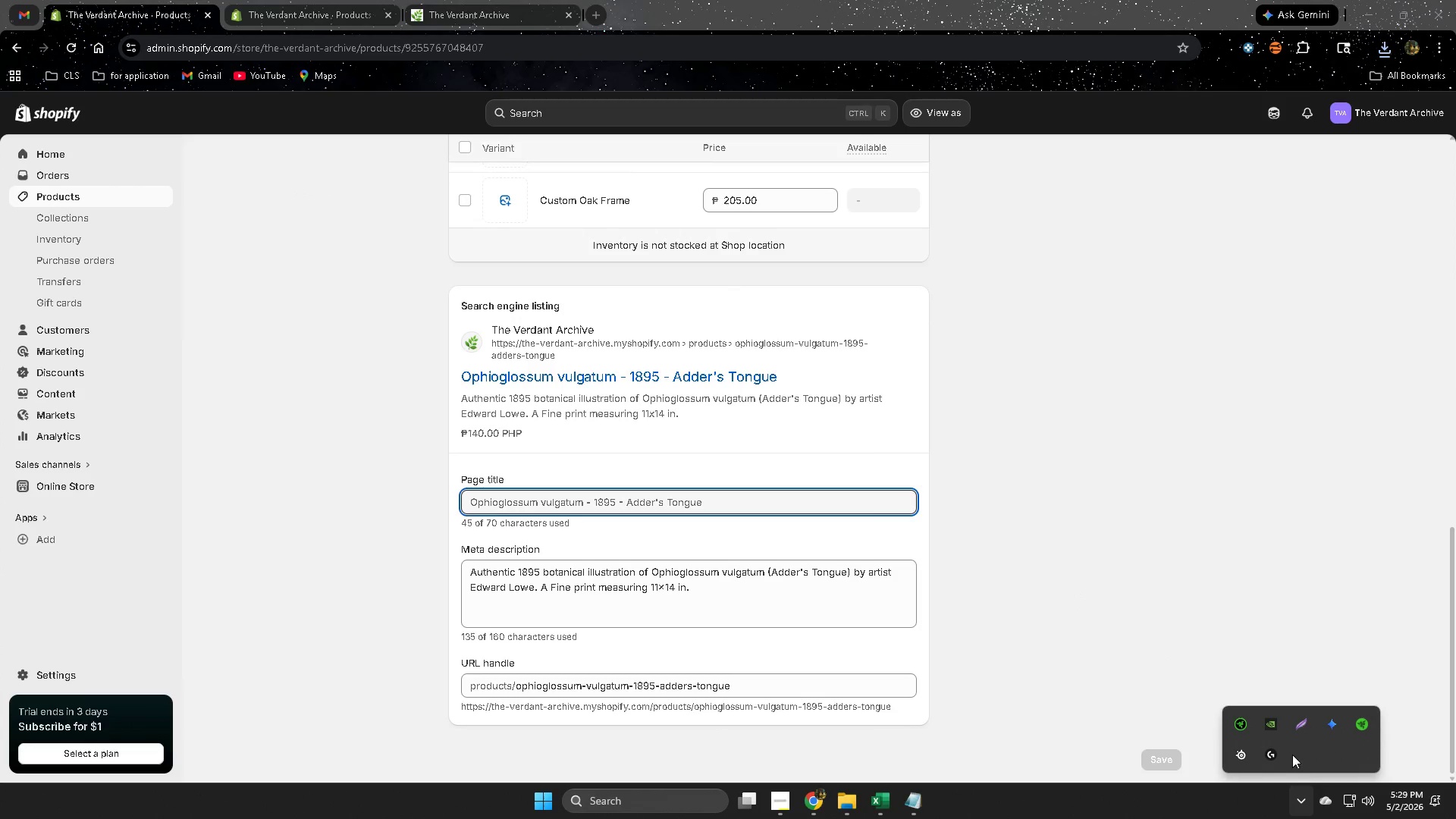 
left_click([1302, 725])
 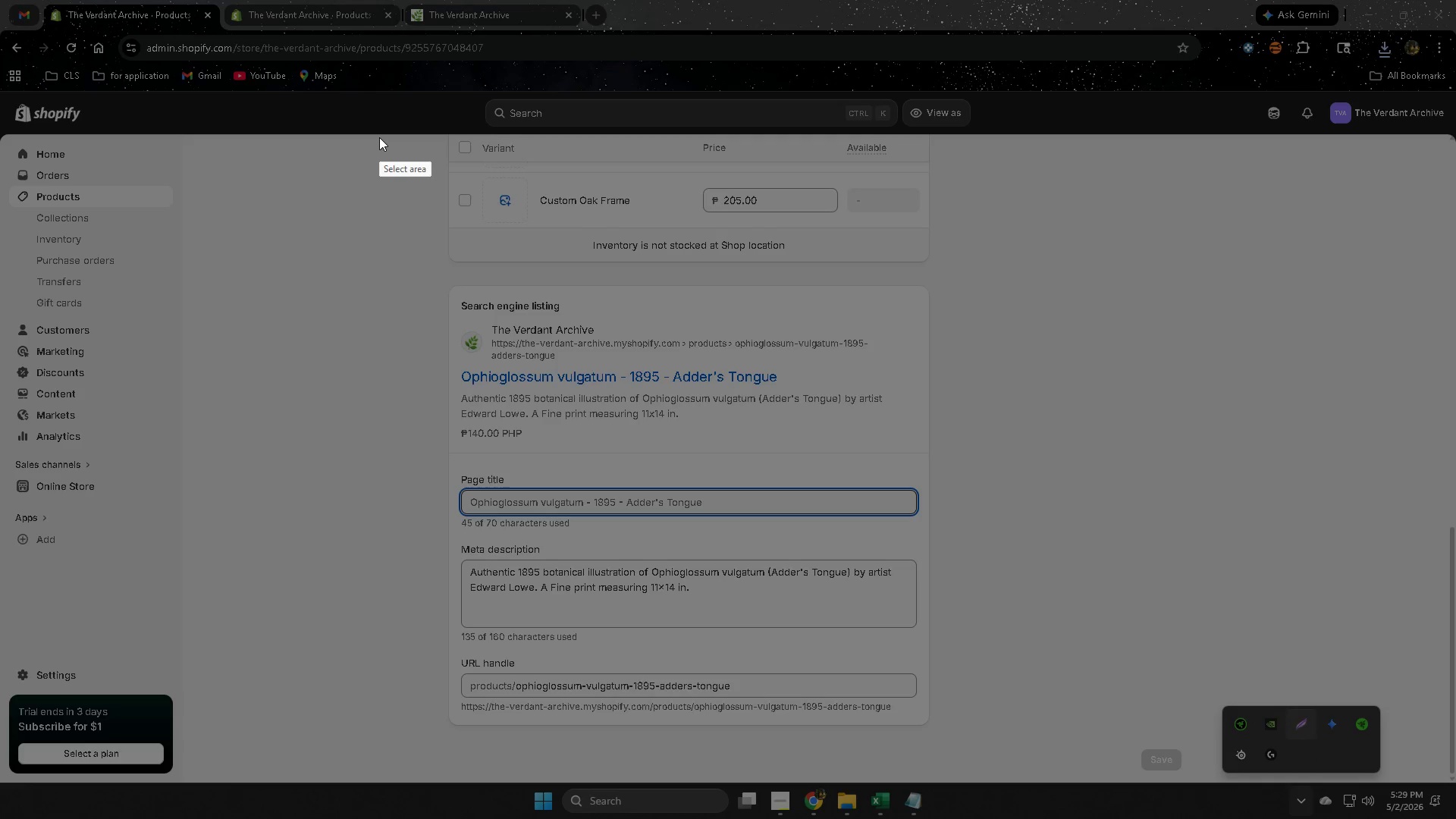 
left_click_drag(start_coordinate=[370, 133], to_coordinate=[1059, 775])
 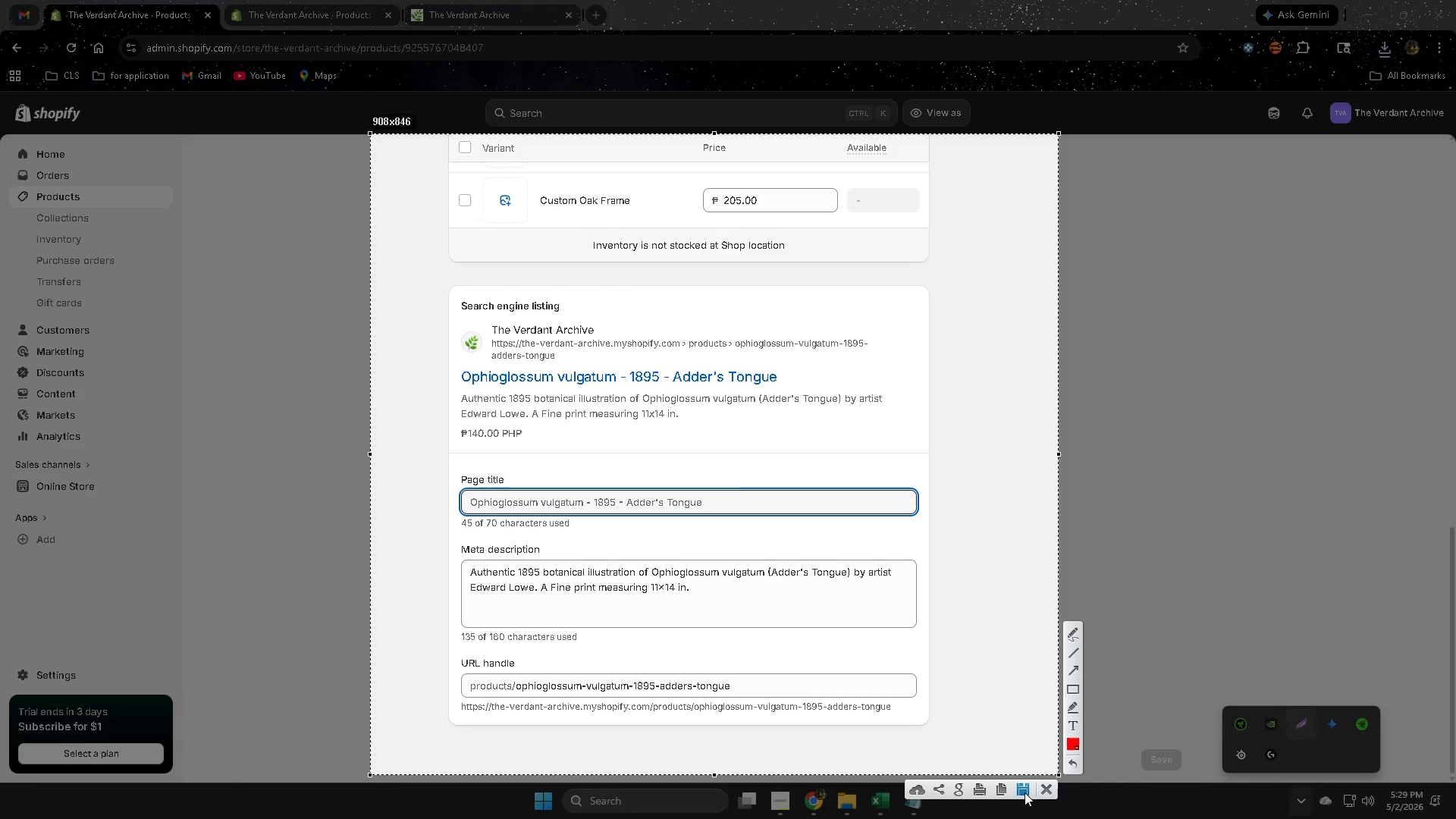 
left_click([1025, 792])
 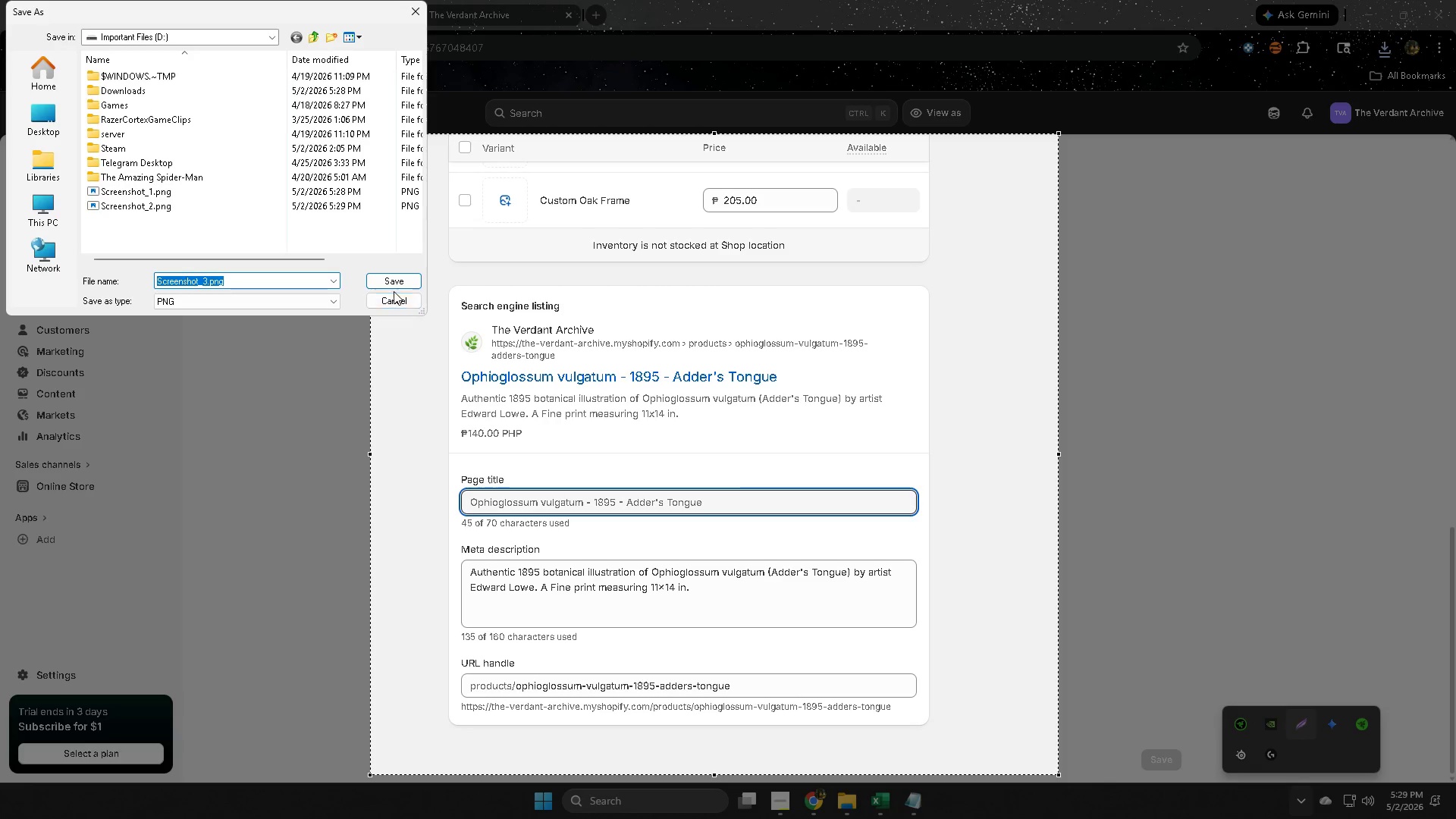 
left_click([395, 285])
 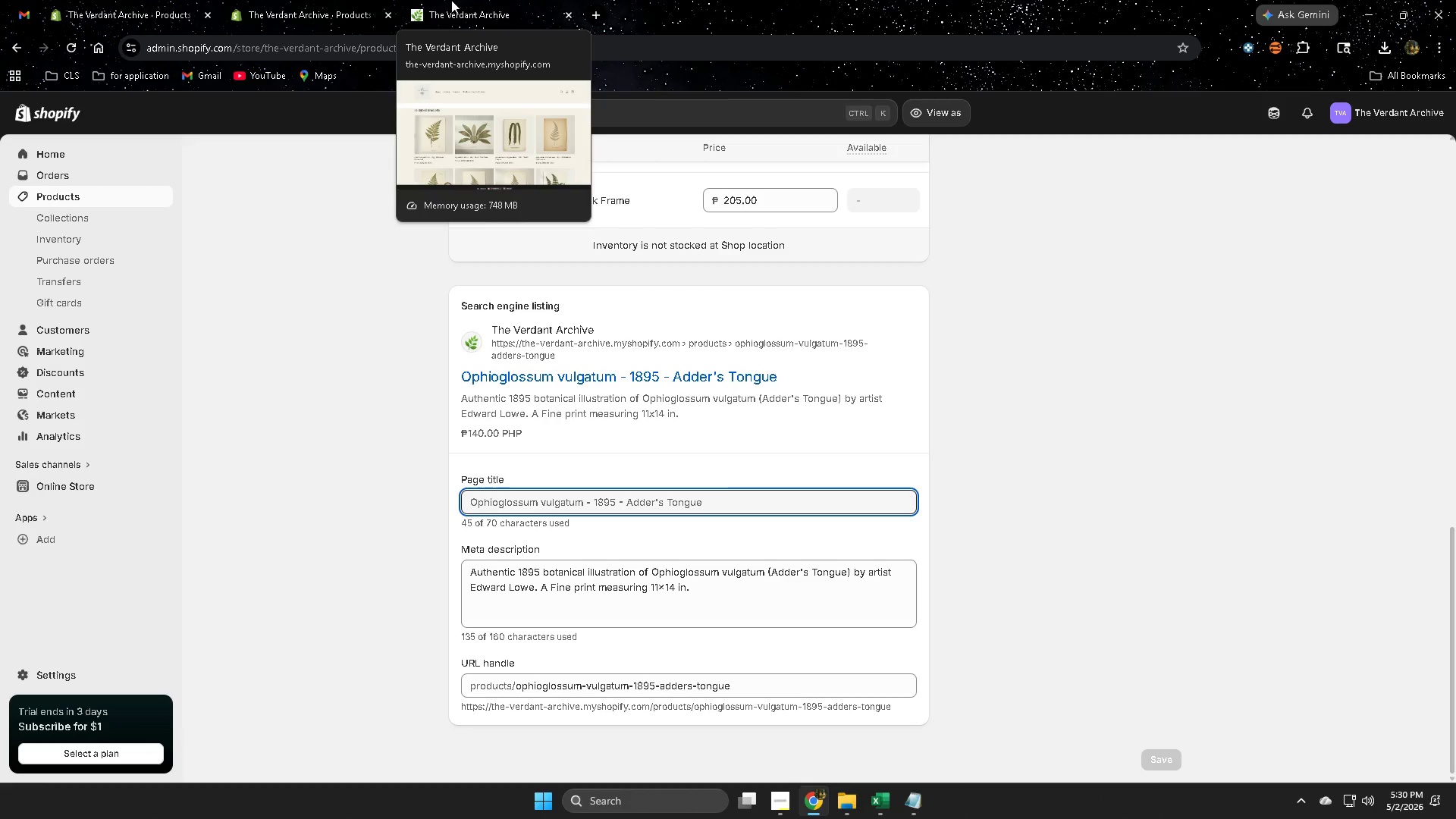 
wait(50.89)
 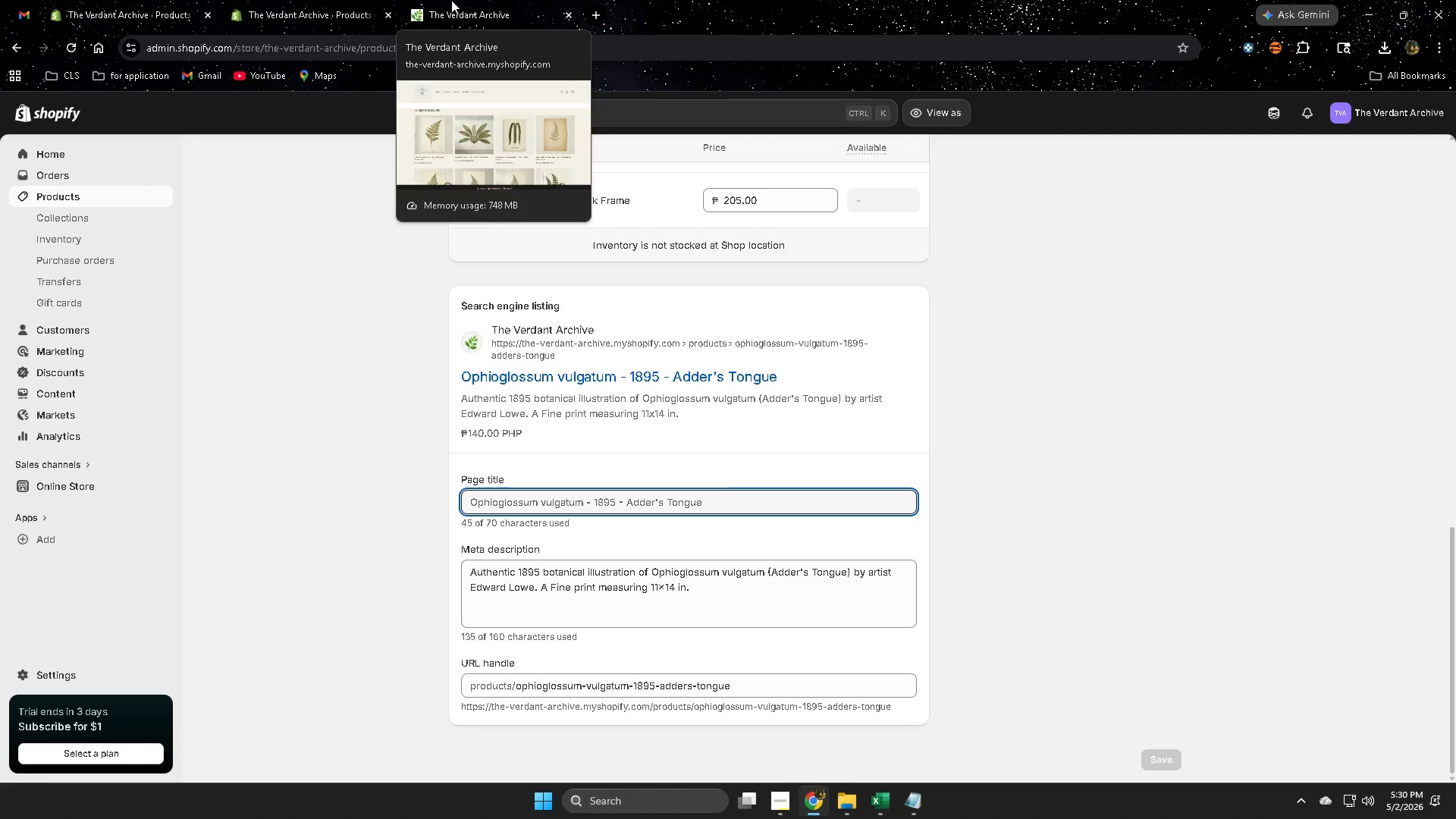 
scroll: coordinate [395, 334], scroll_direction: down, amount: 2.0
 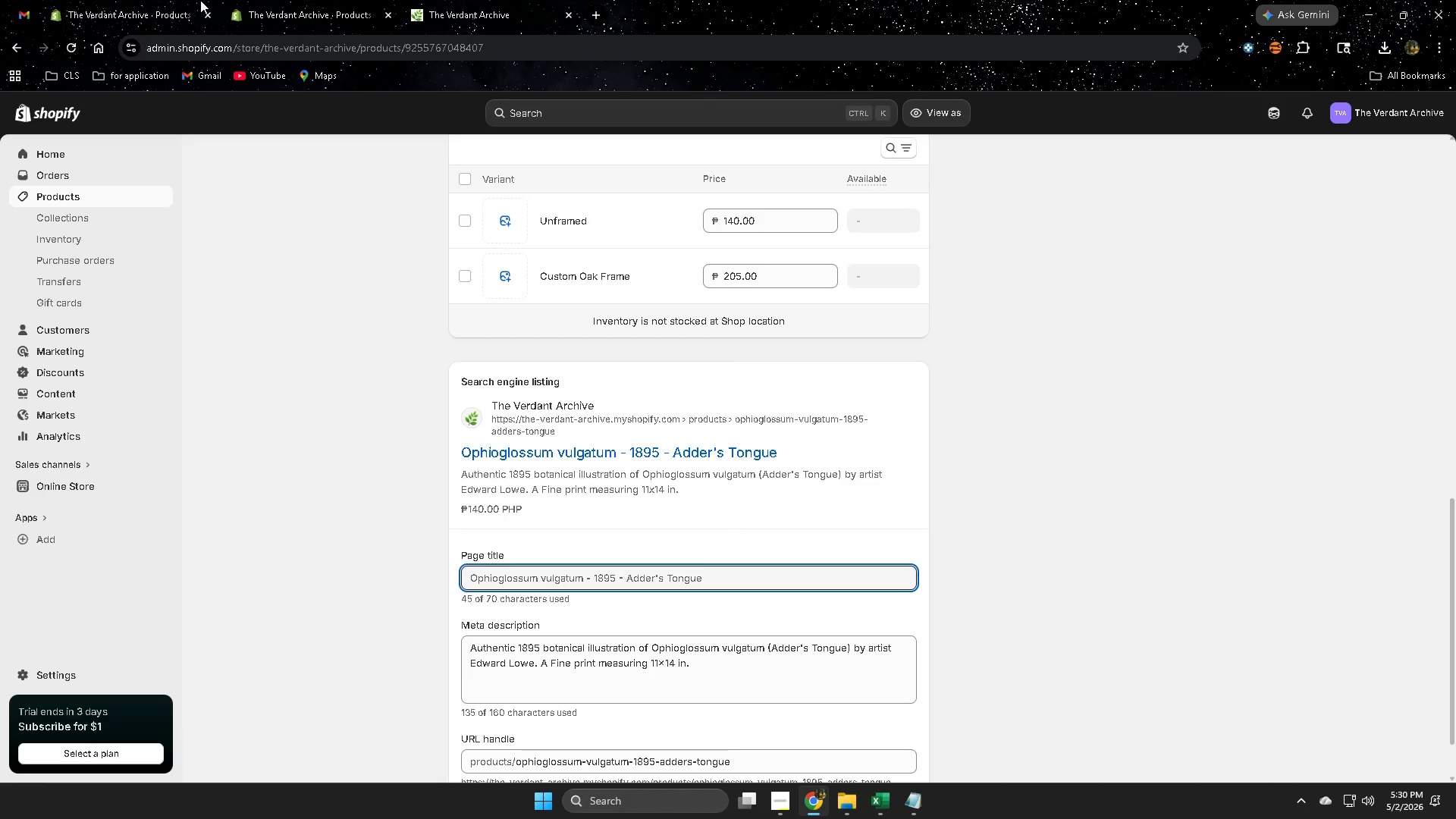 
left_click([287, 0])
 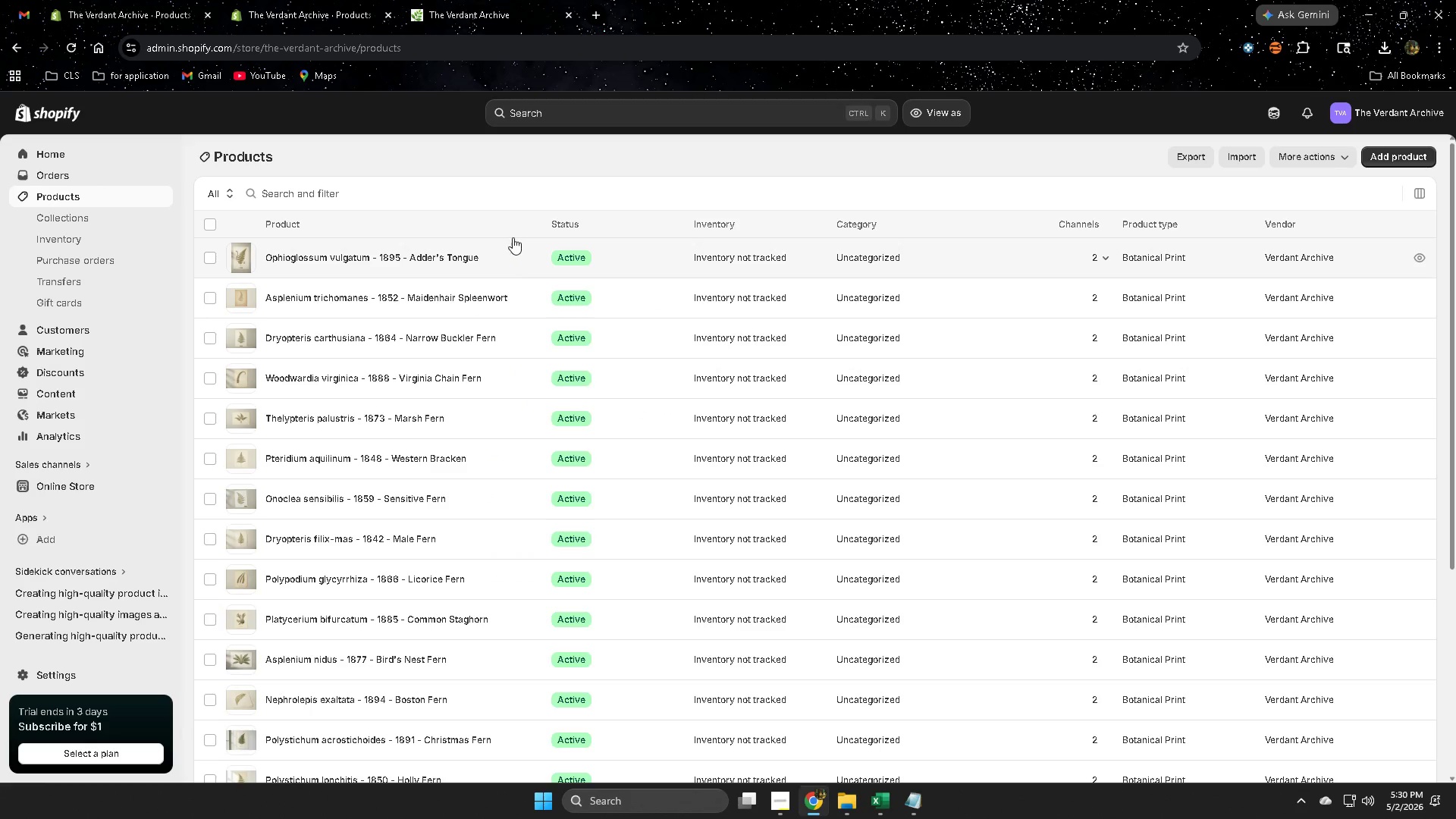 
left_click([486, 7])
 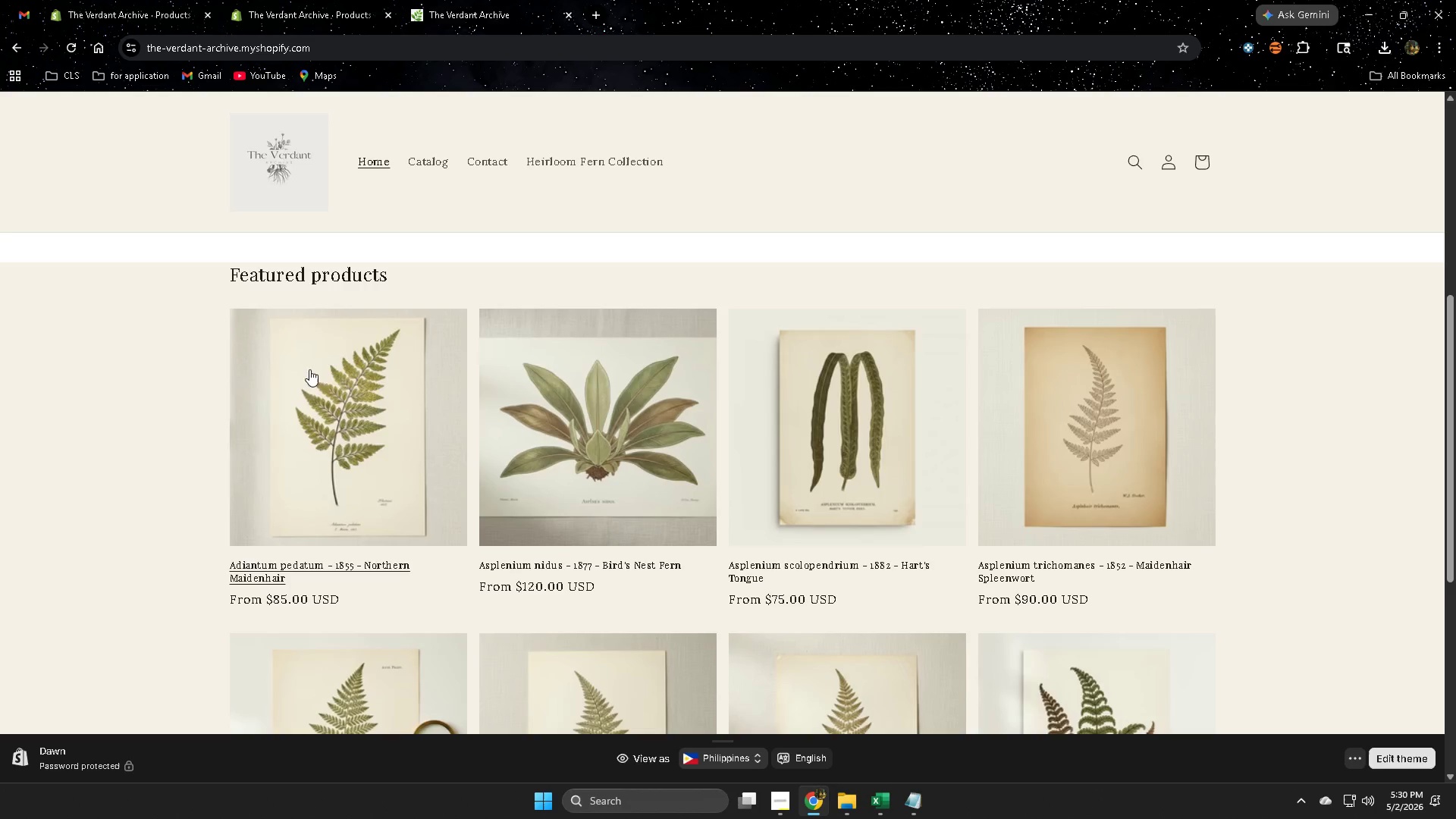 
left_click_drag(start_coordinate=[354, 375], to_coordinate=[350, 375])
 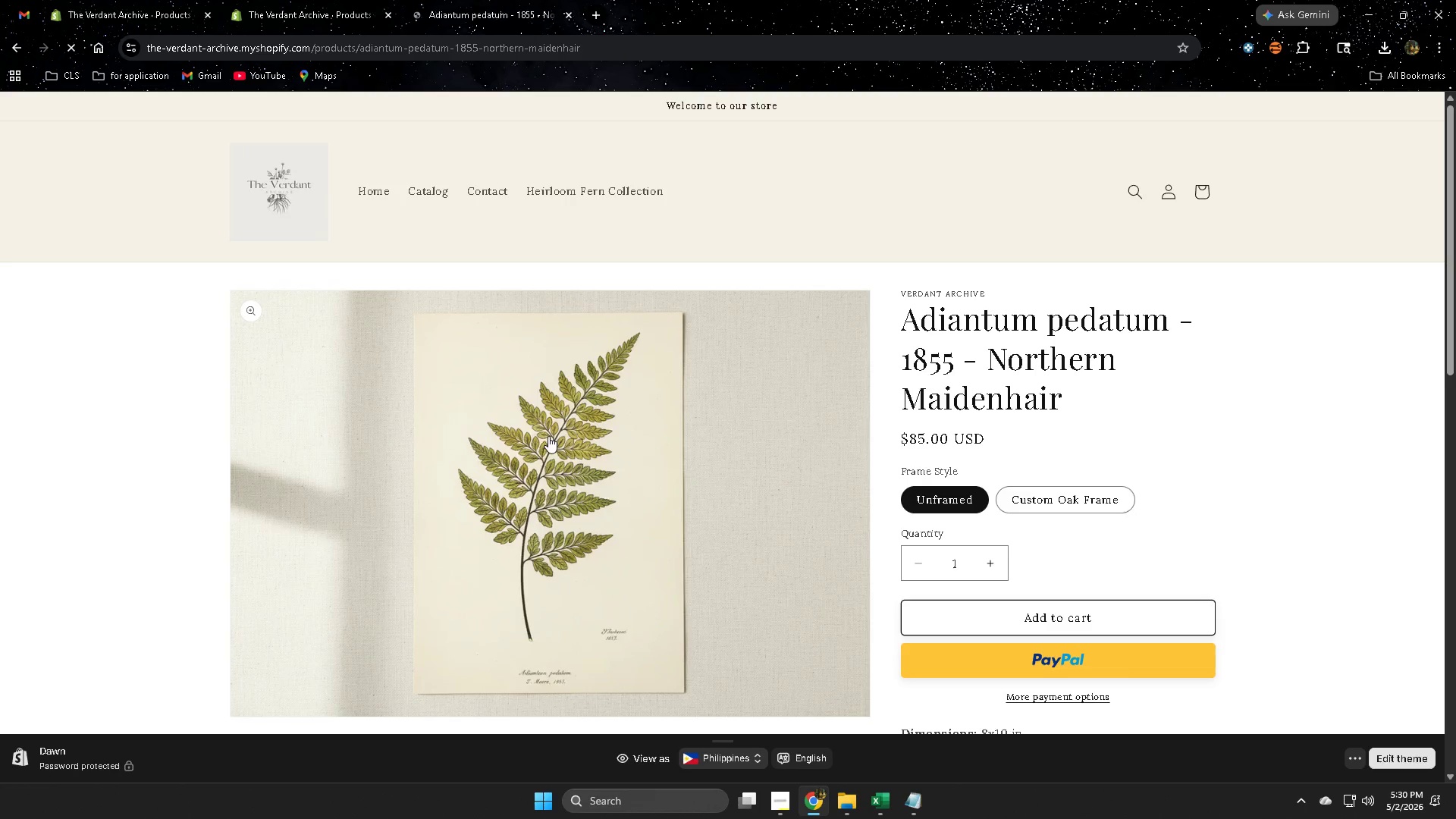 
scroll: coordinate [1316, 503], scroll_direction: down, amount: 8.0
 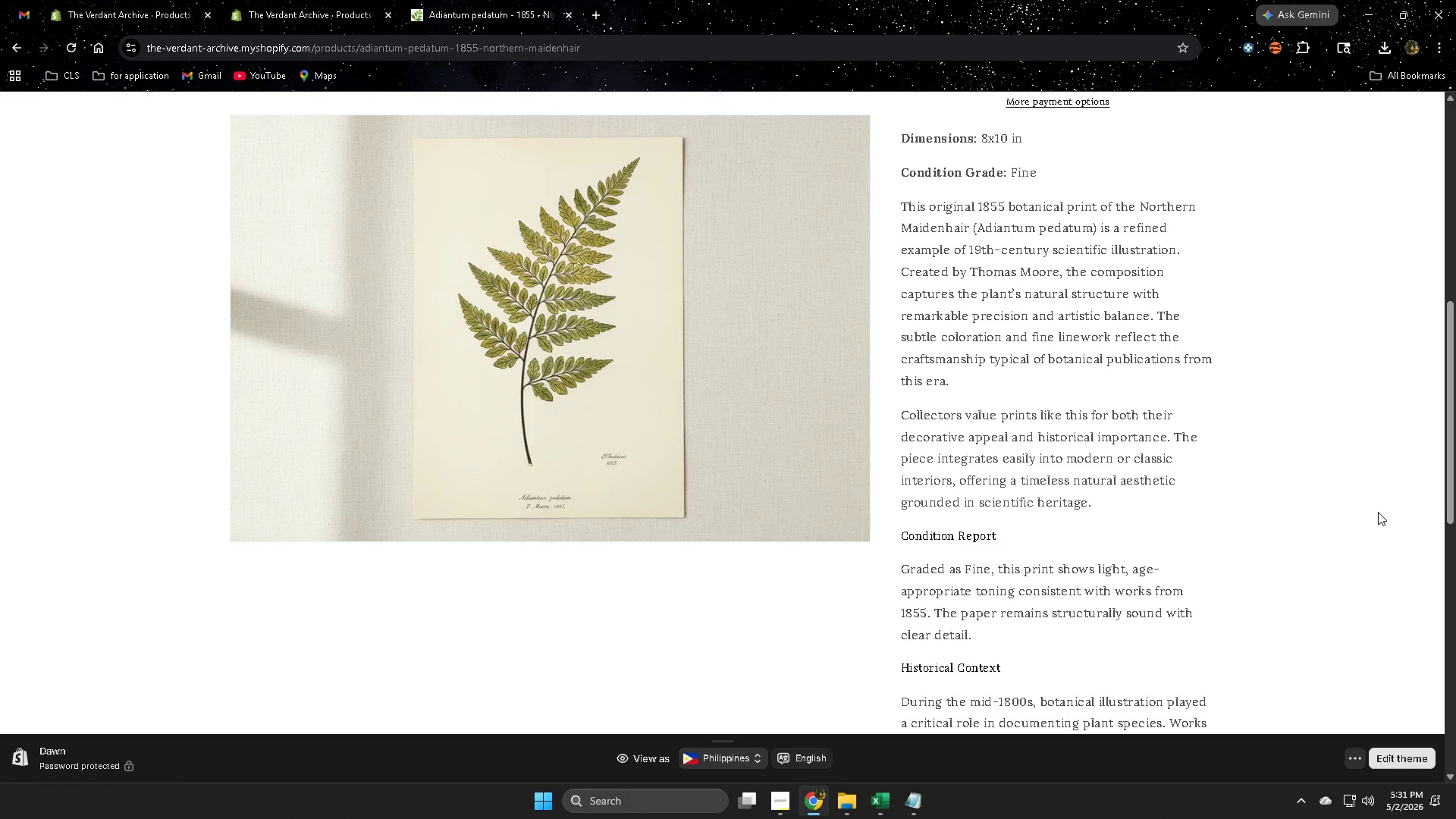 
wait(75.19)
 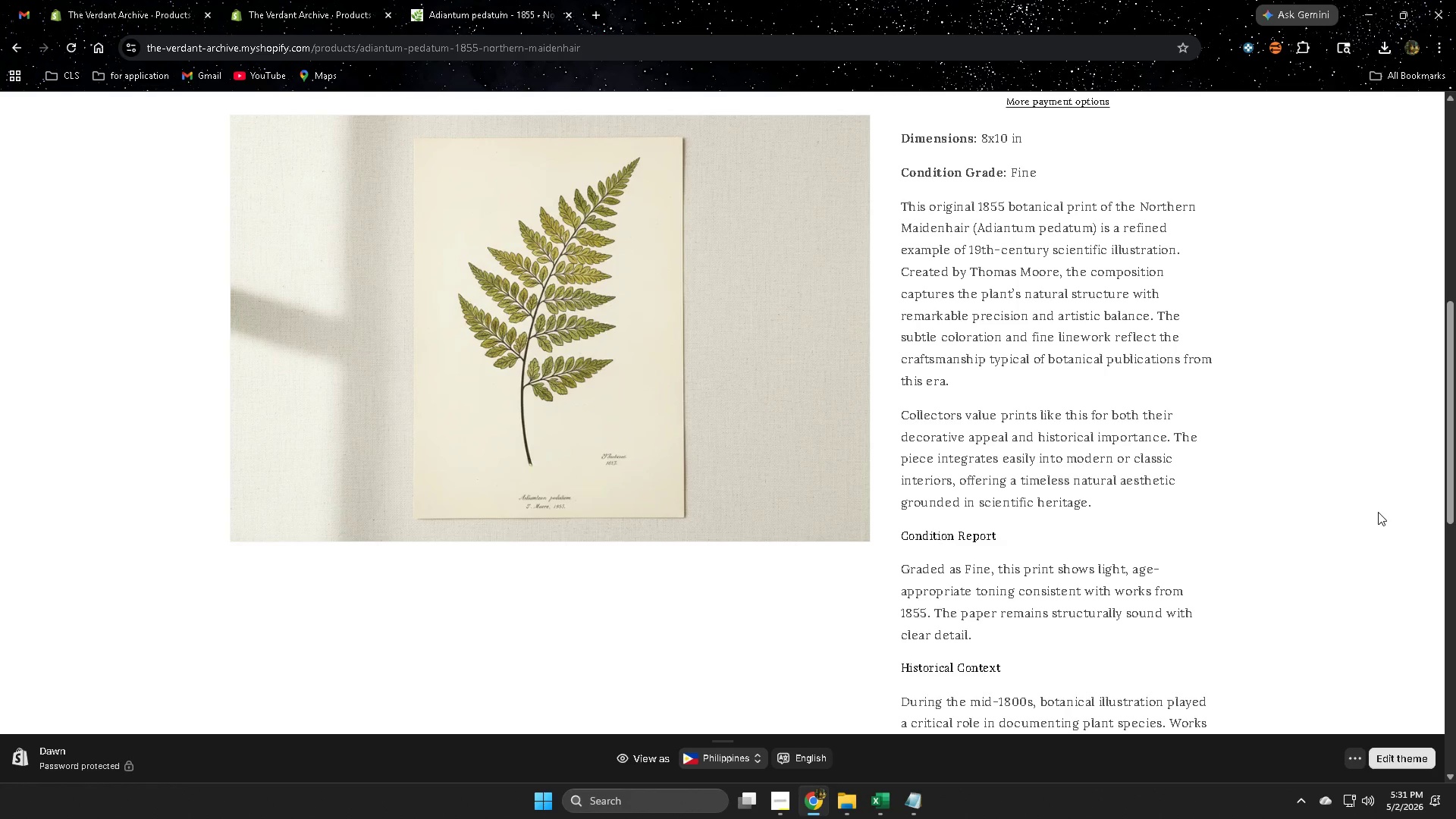 
scroll: coordinate [5, 293], scroll_direction: down, amount: 7.0
 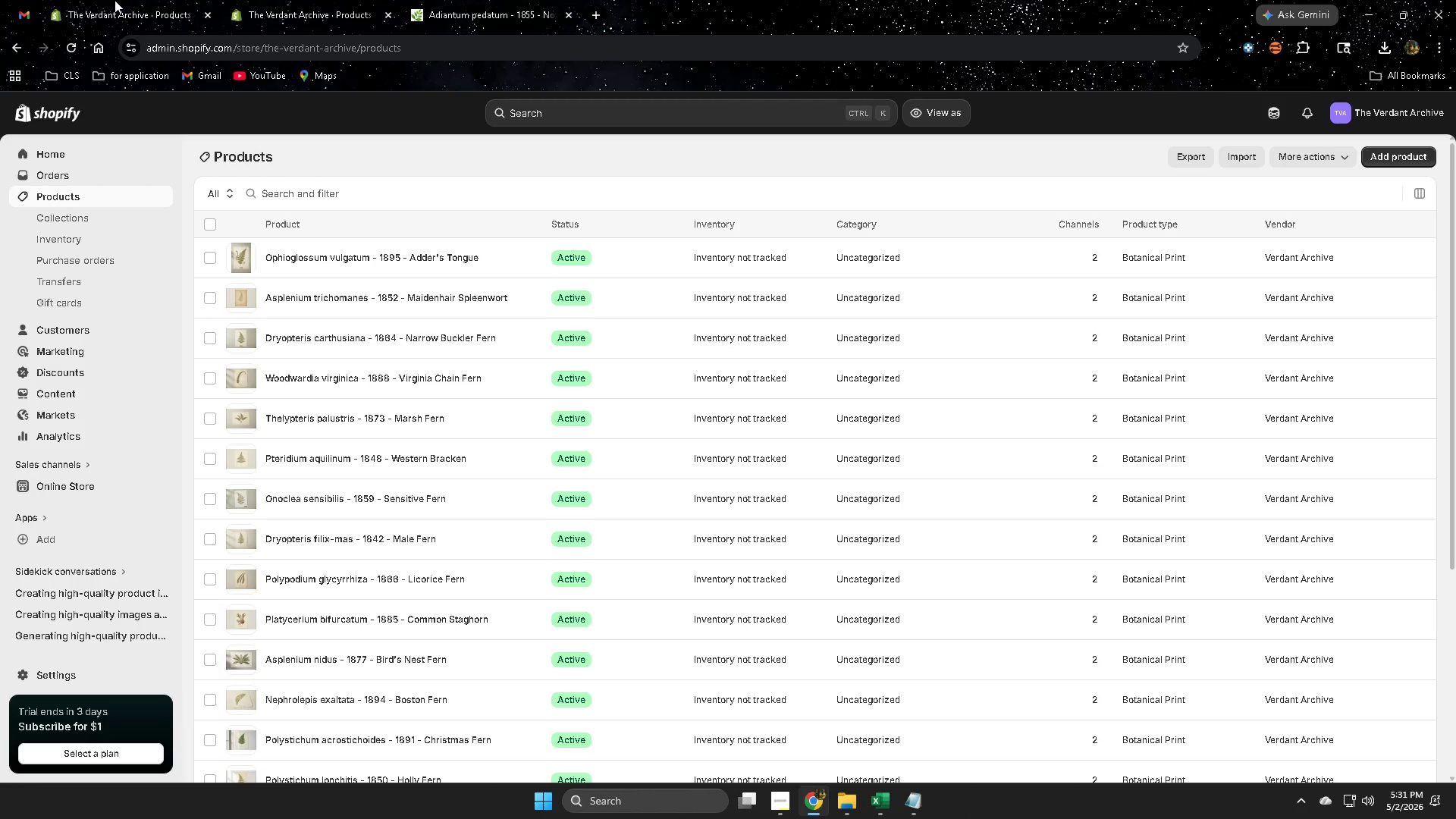 
wait(5.4)
 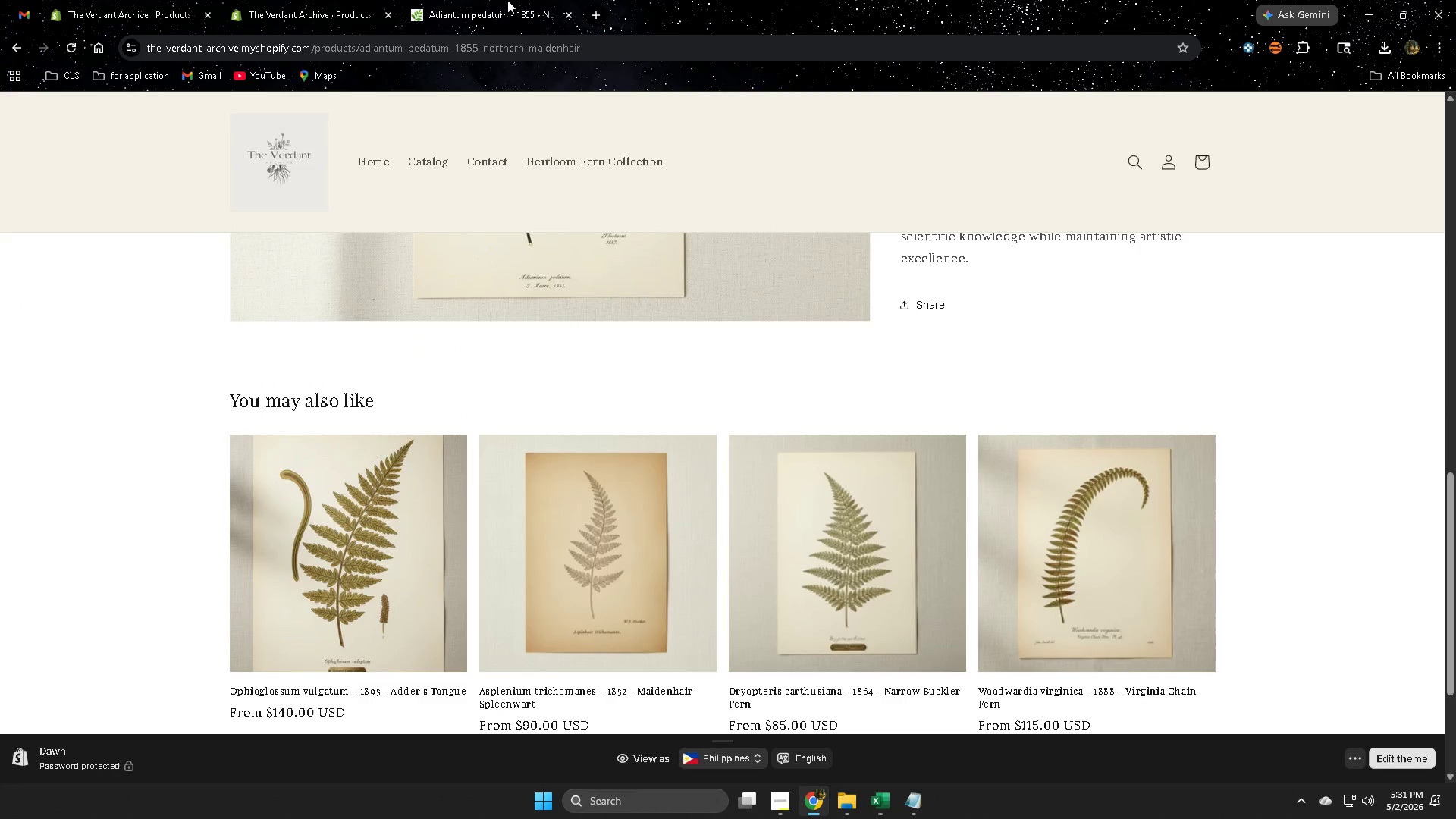 
left_click_drag(start_coordinate=[278, 0], to_coordinate=[284, 0])
 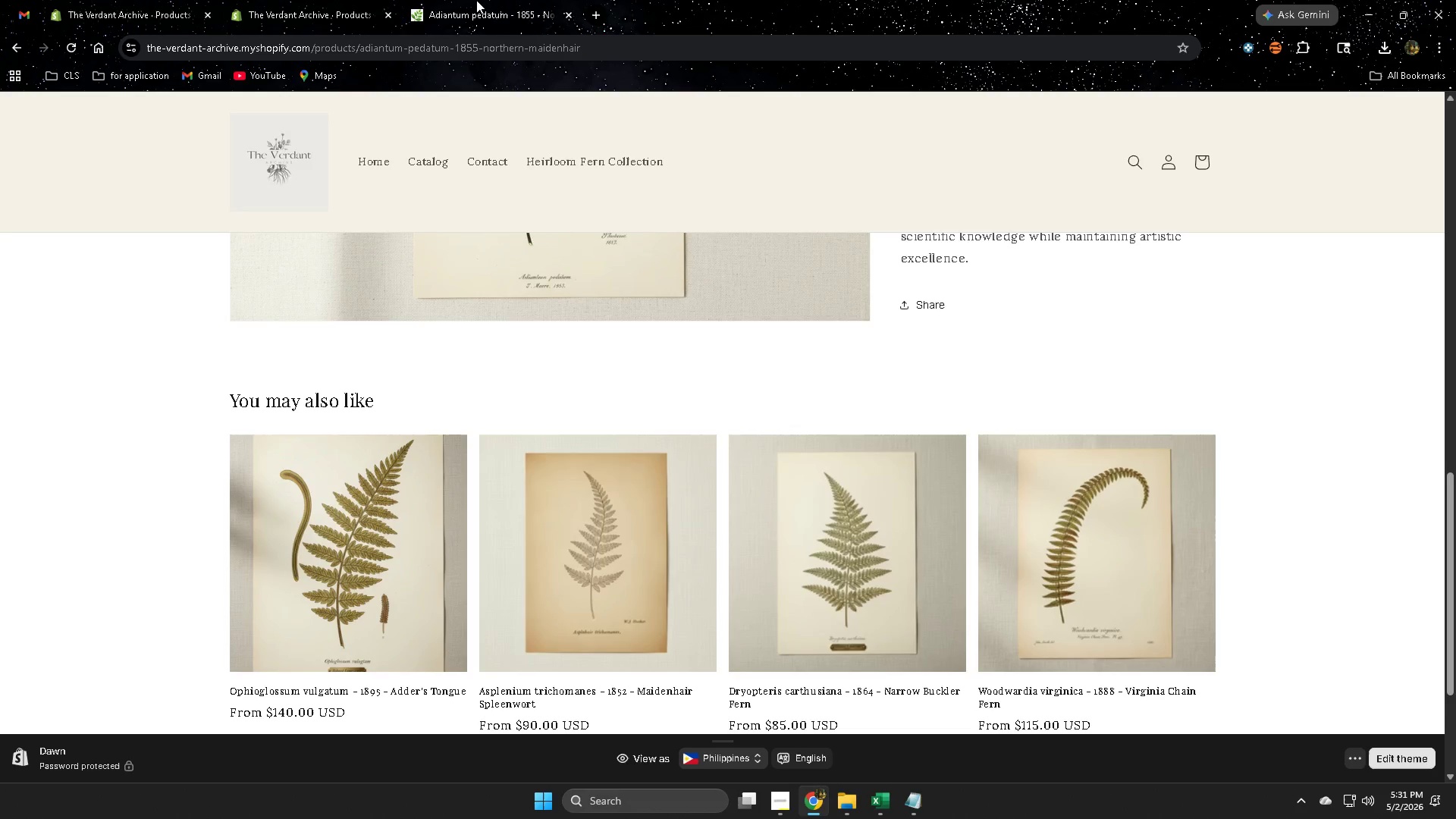 
double_click([476, 0])
 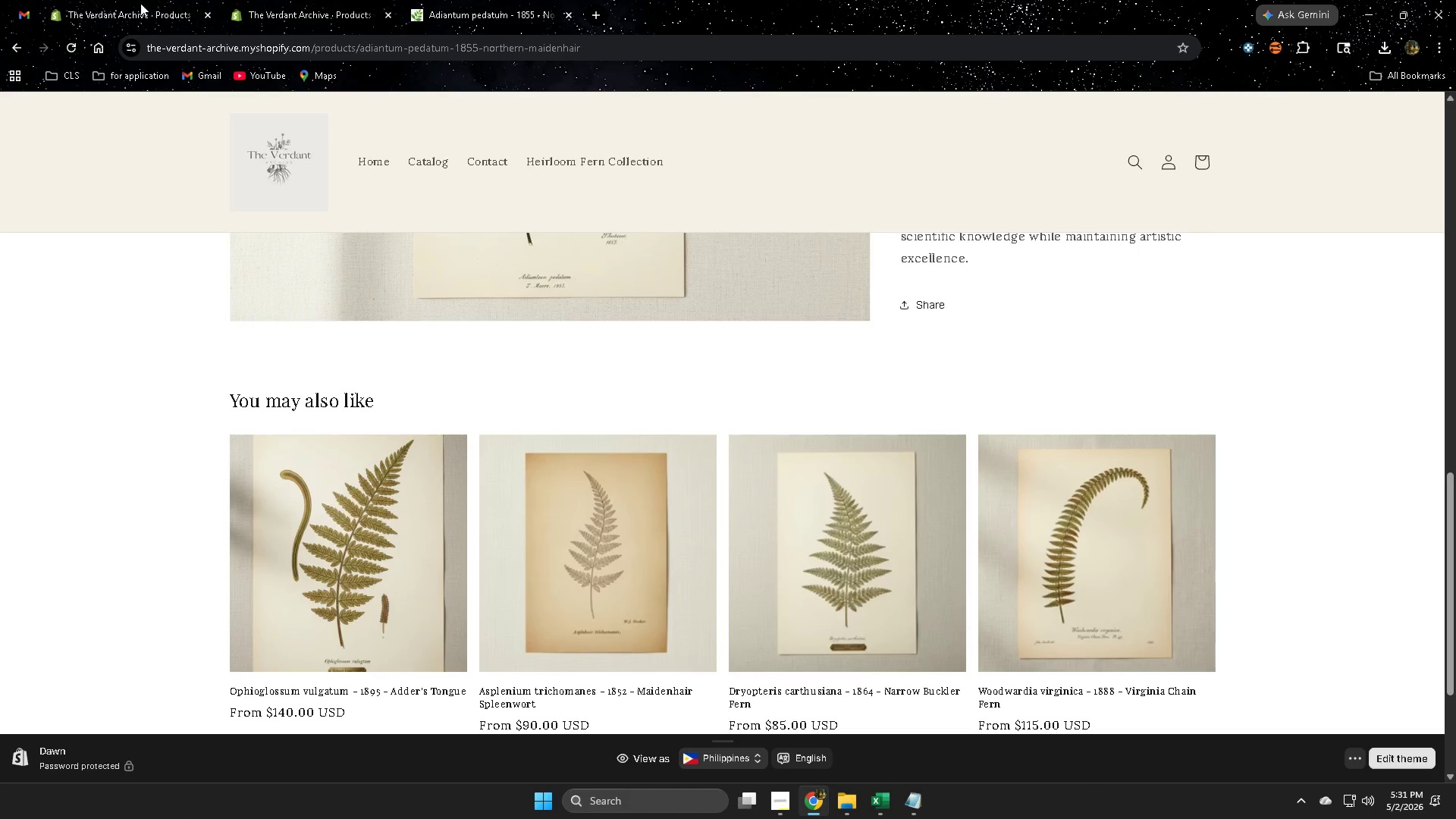 
left_click([126, 0])
 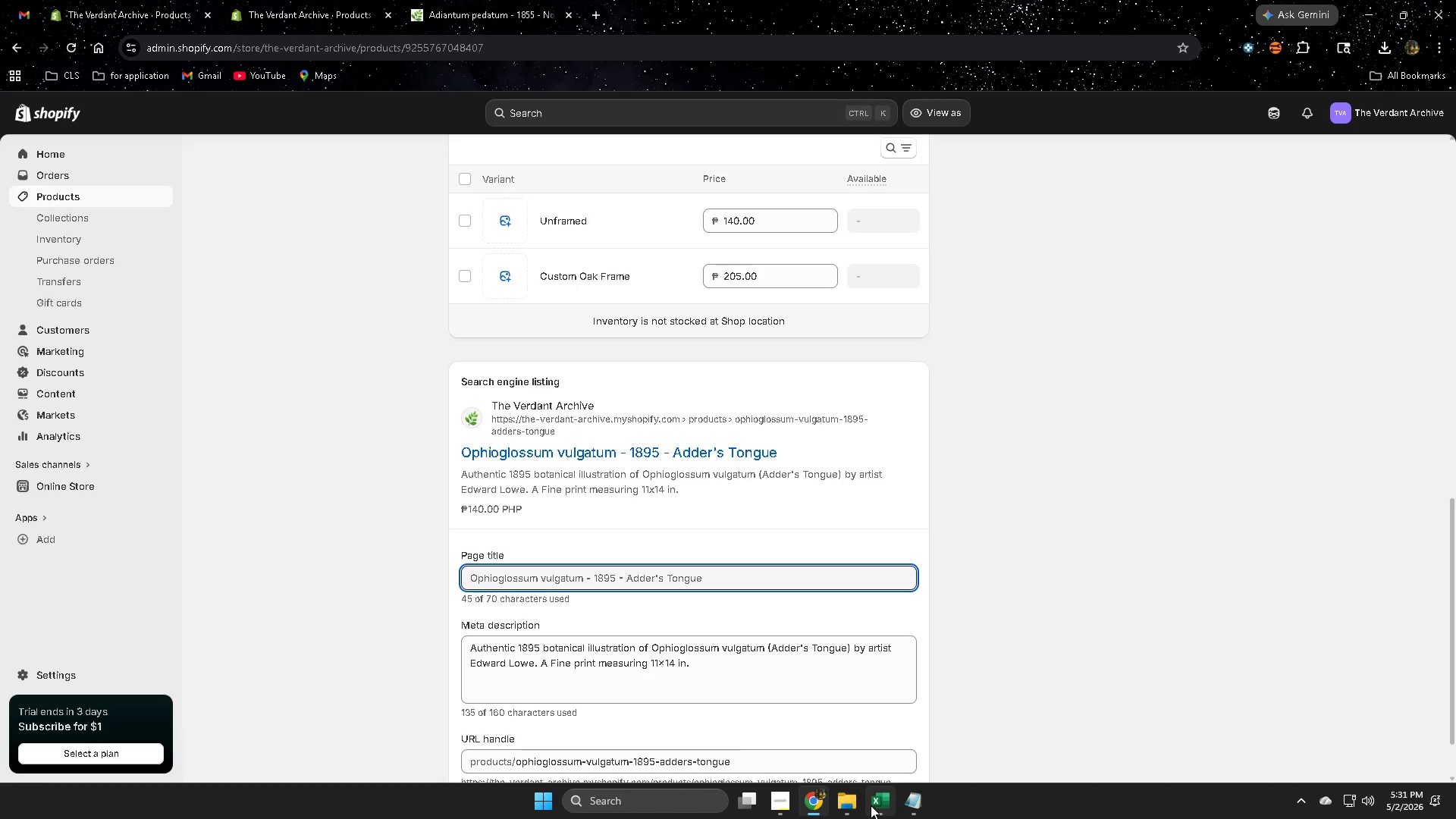 
left_click([874, 754])
 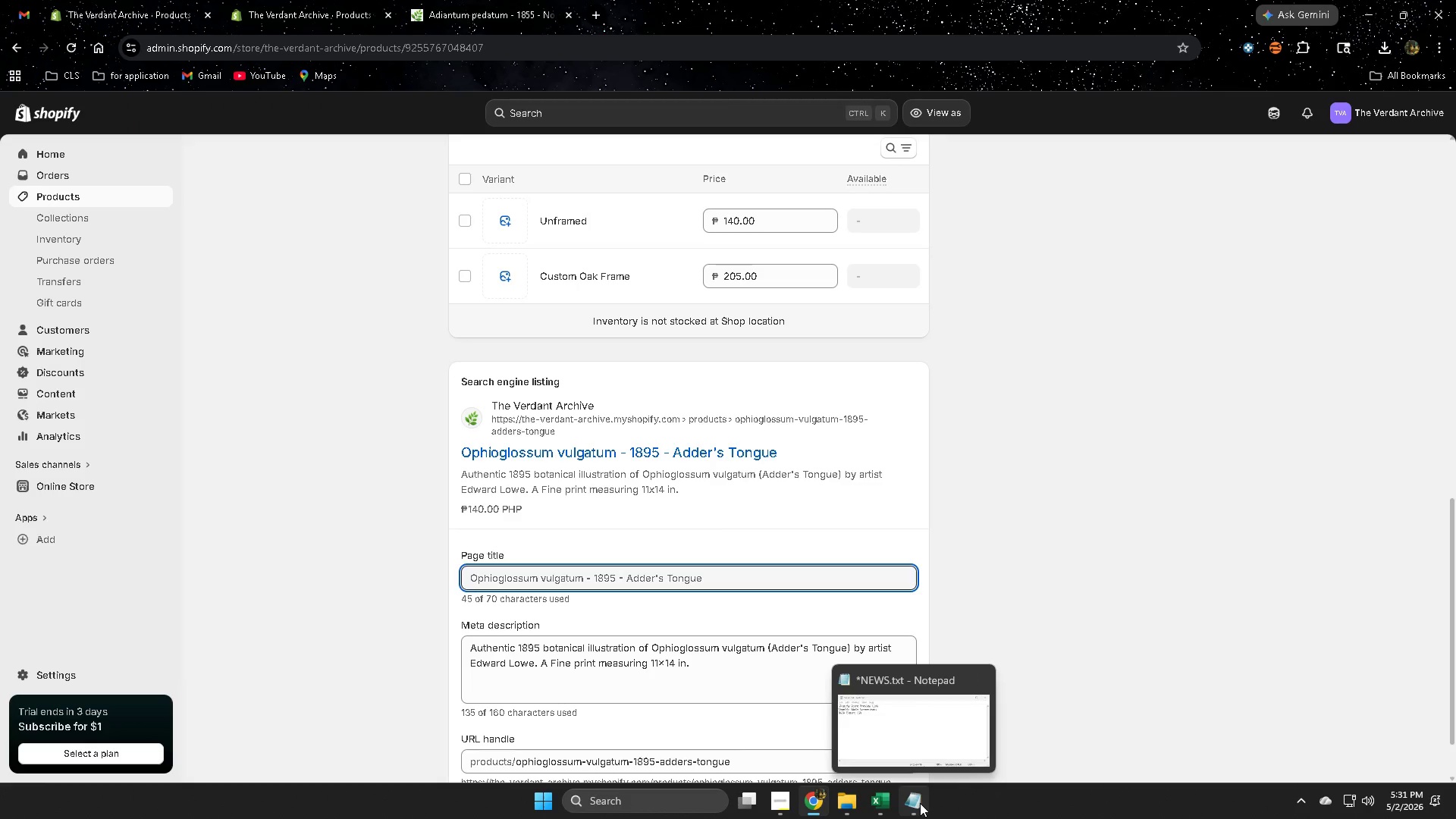 
left_click([602, 13])
 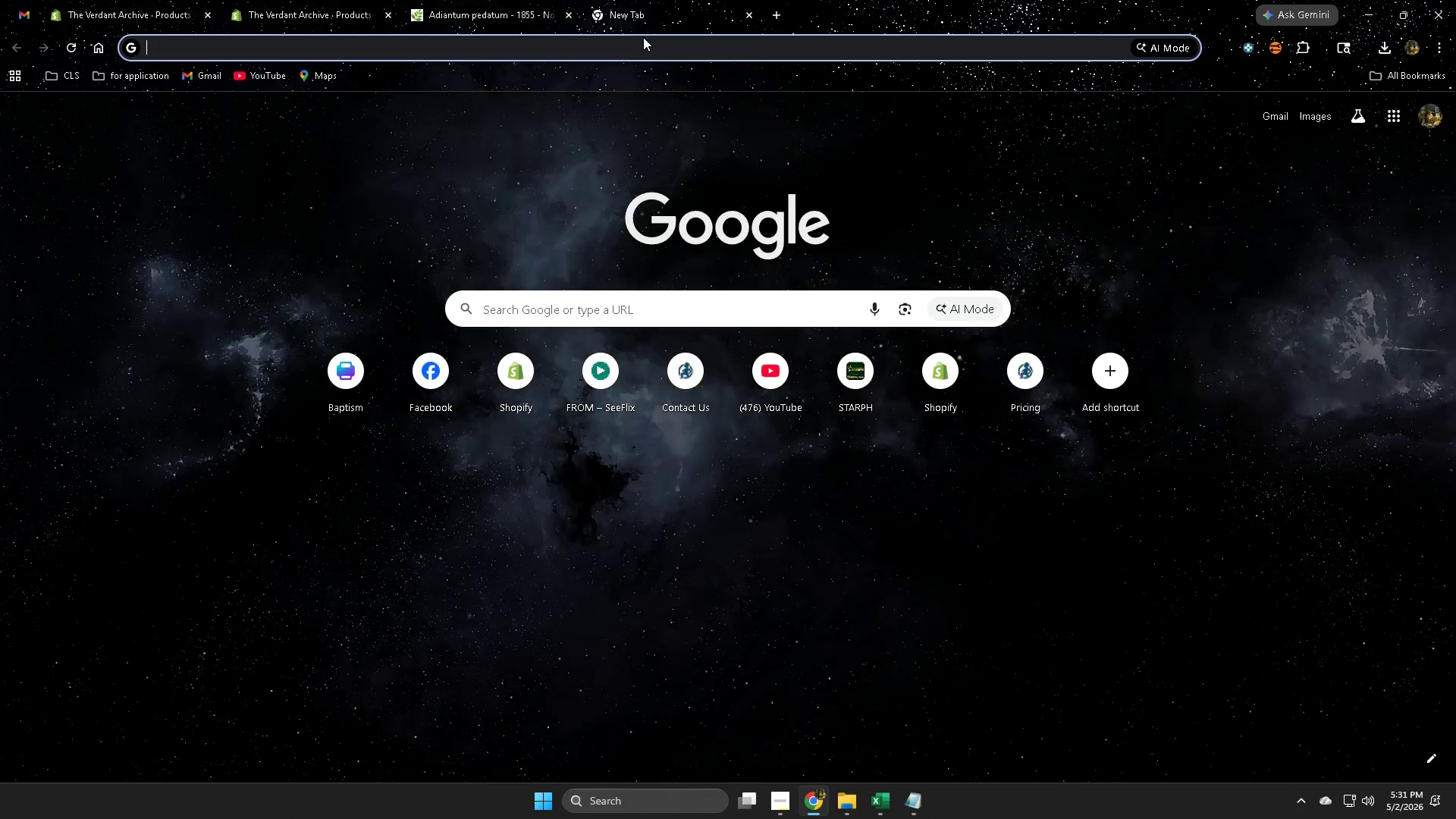 
type(ca)
 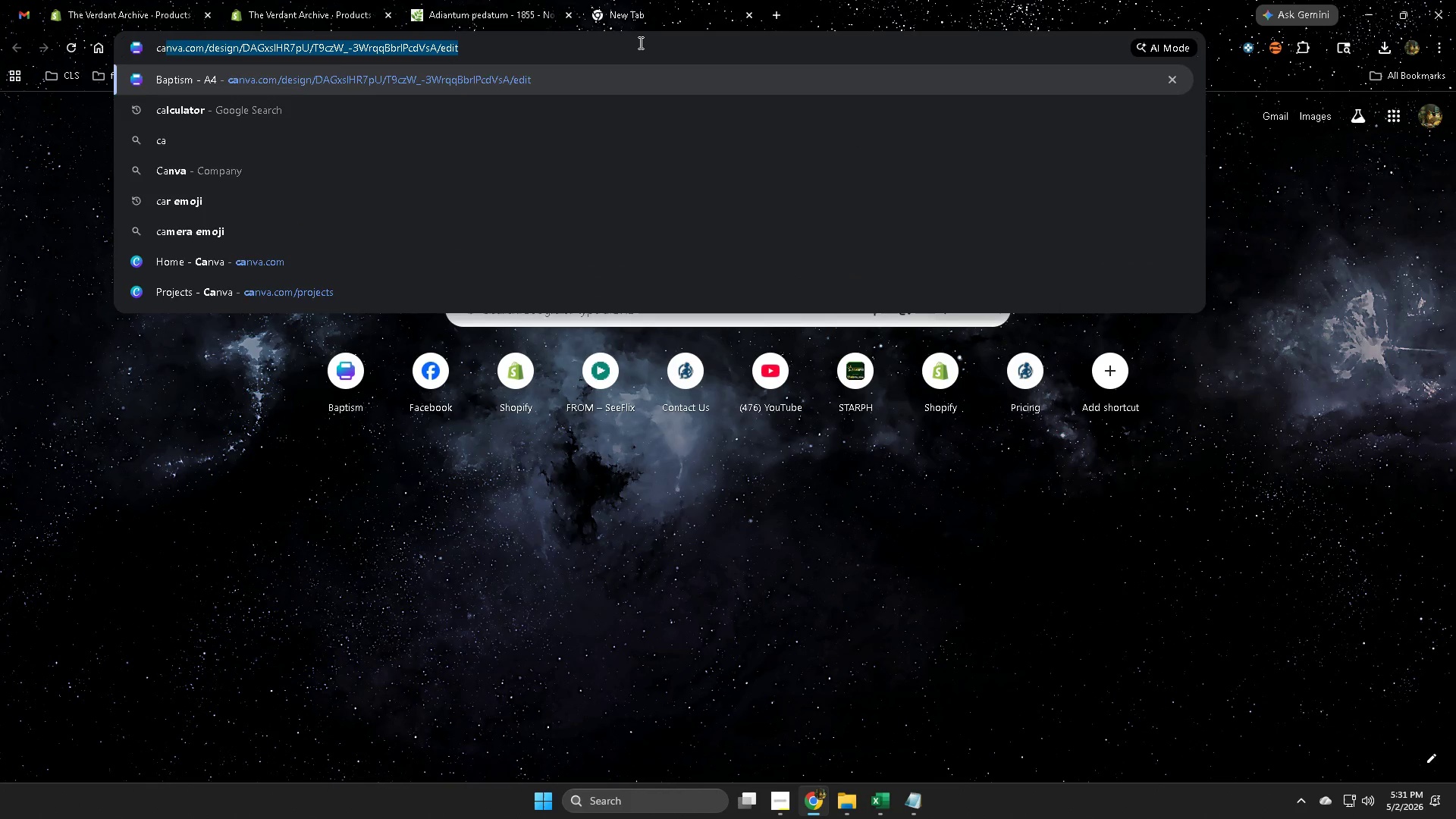 
key(Enter)
 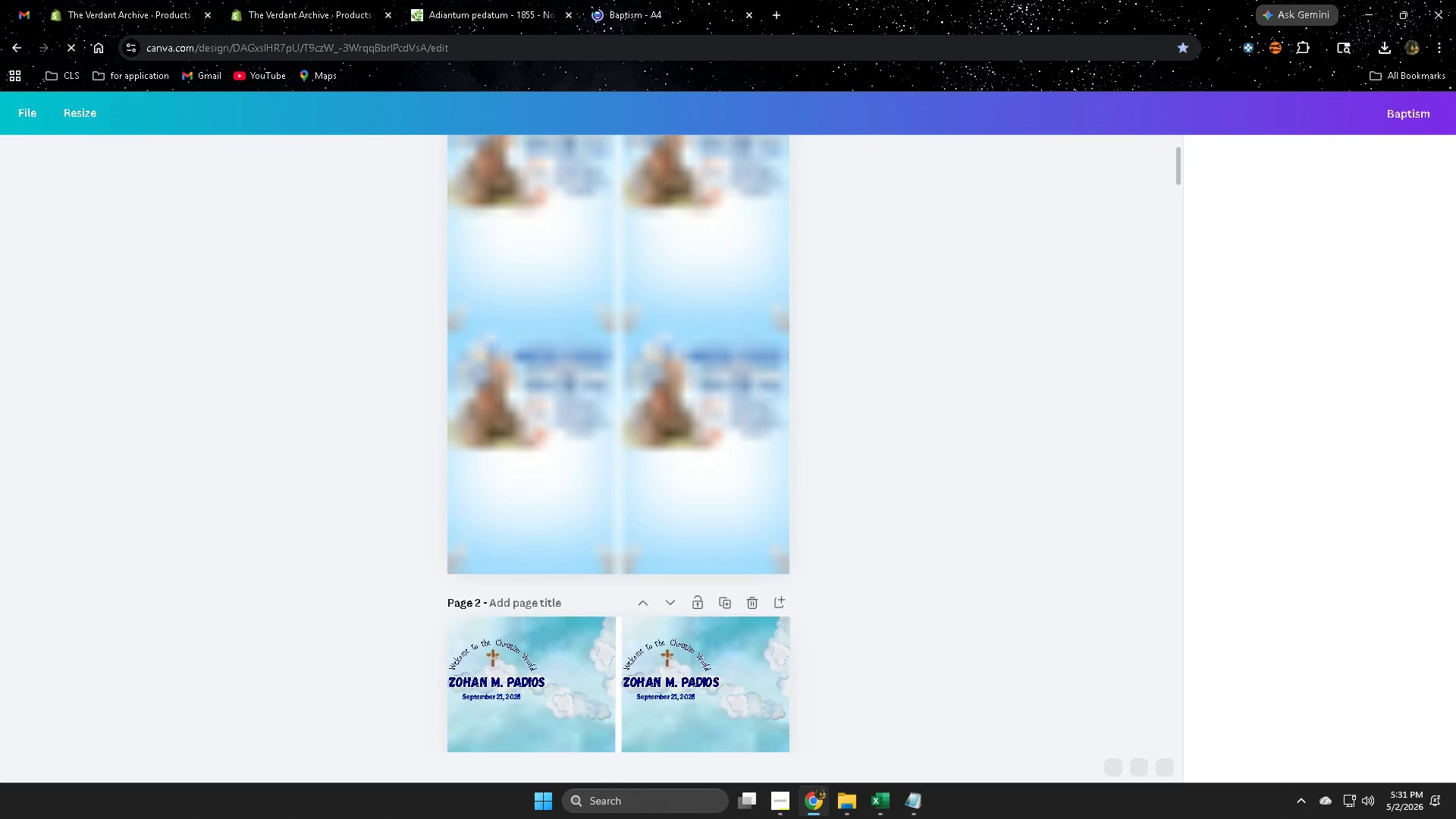 
left_click([783, 802])